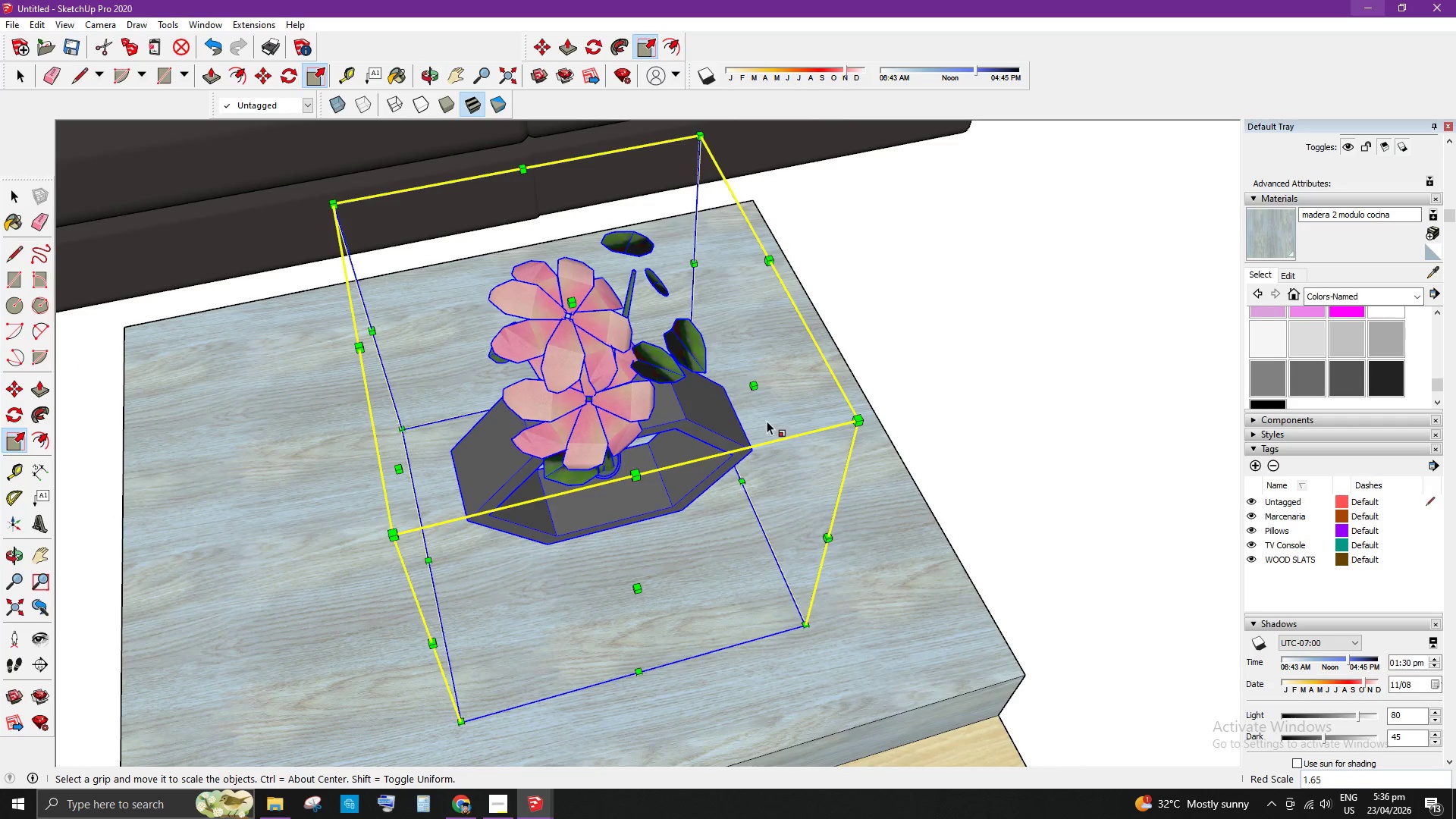 
key(Space)
 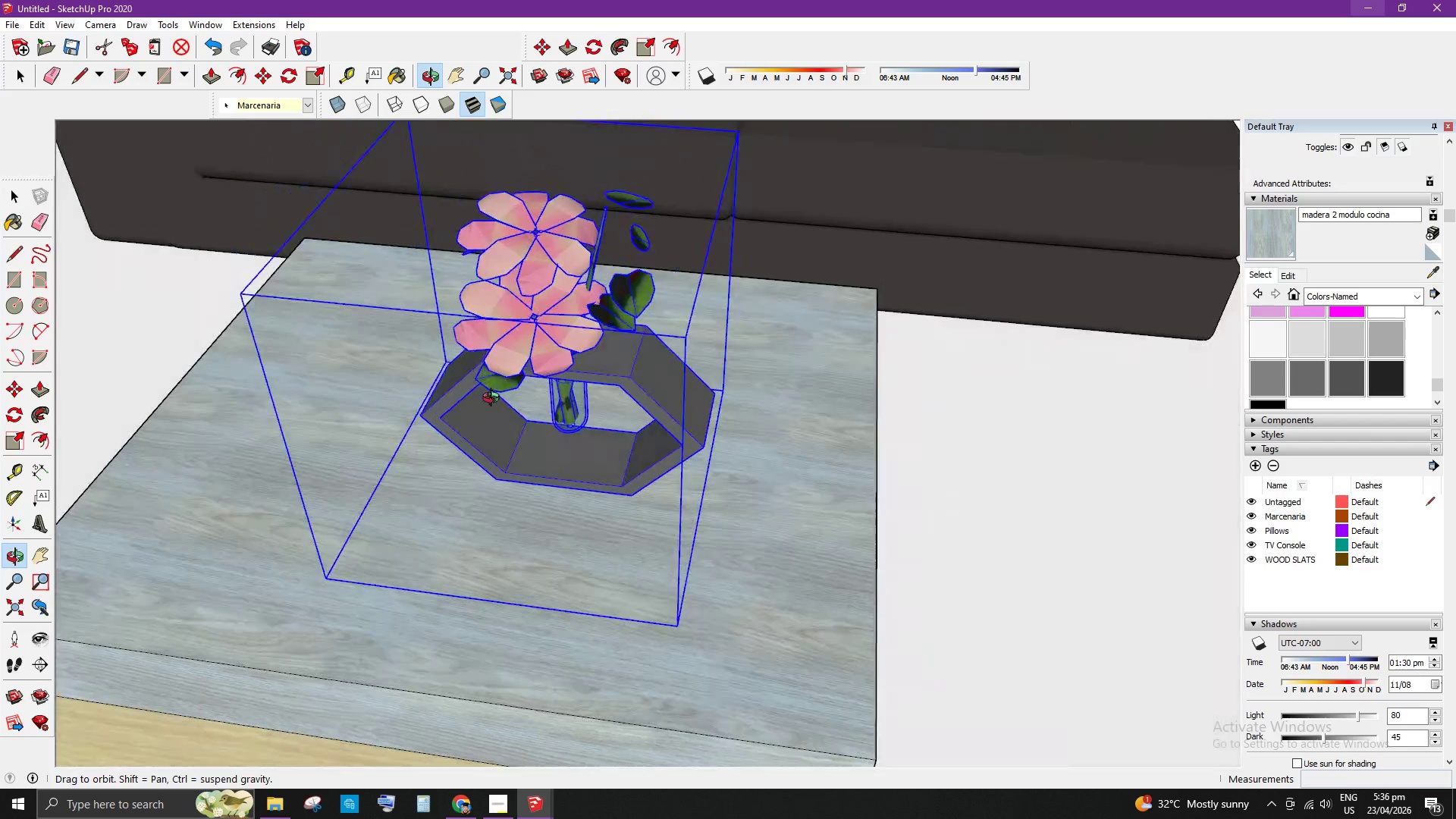 
scroll: coordinate [663, 465], scroll_direction: down, amount: 5.0
 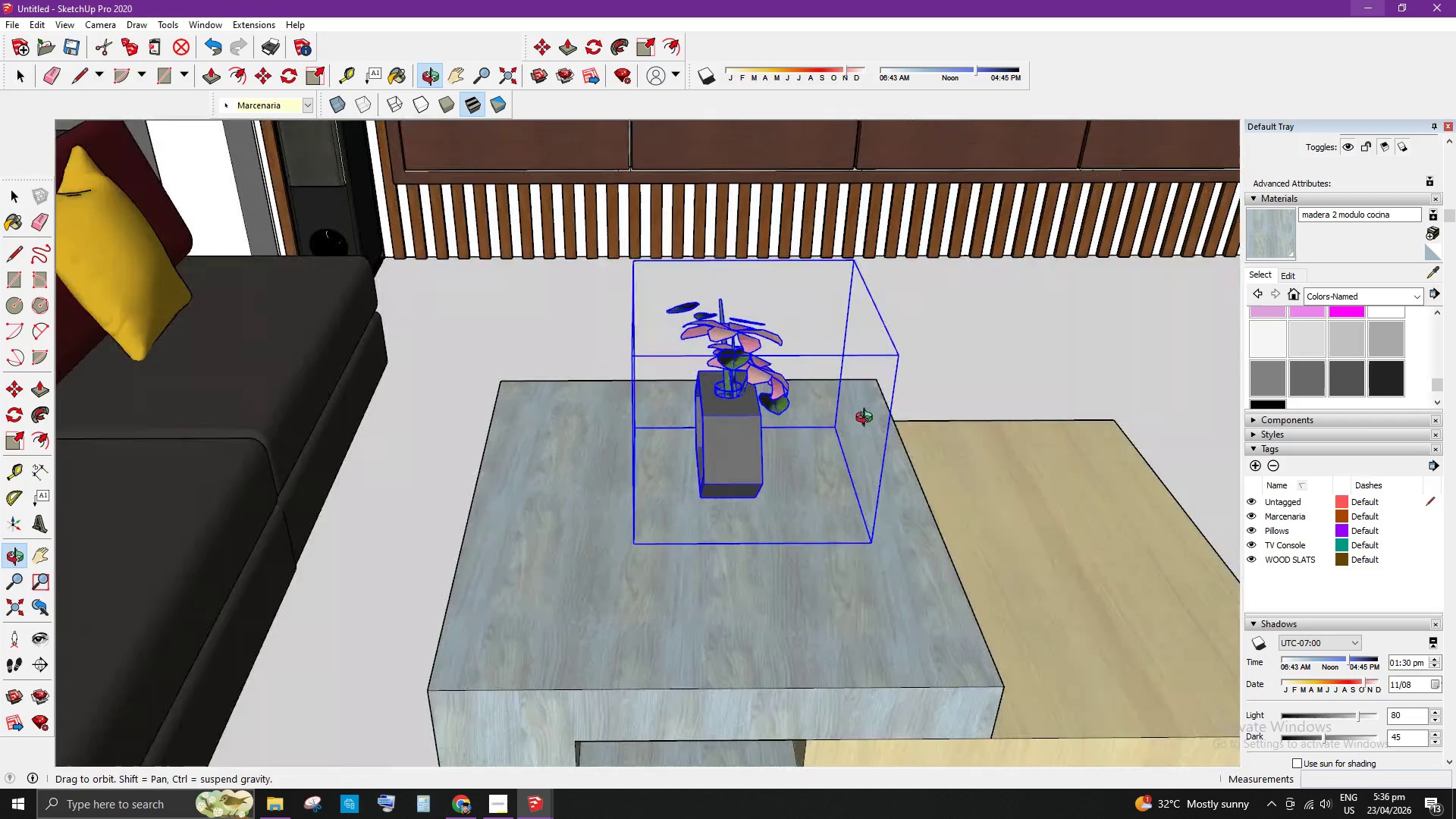 
scroll: coordinate [760, 399], scroll_direction: up, amount: 10.0
 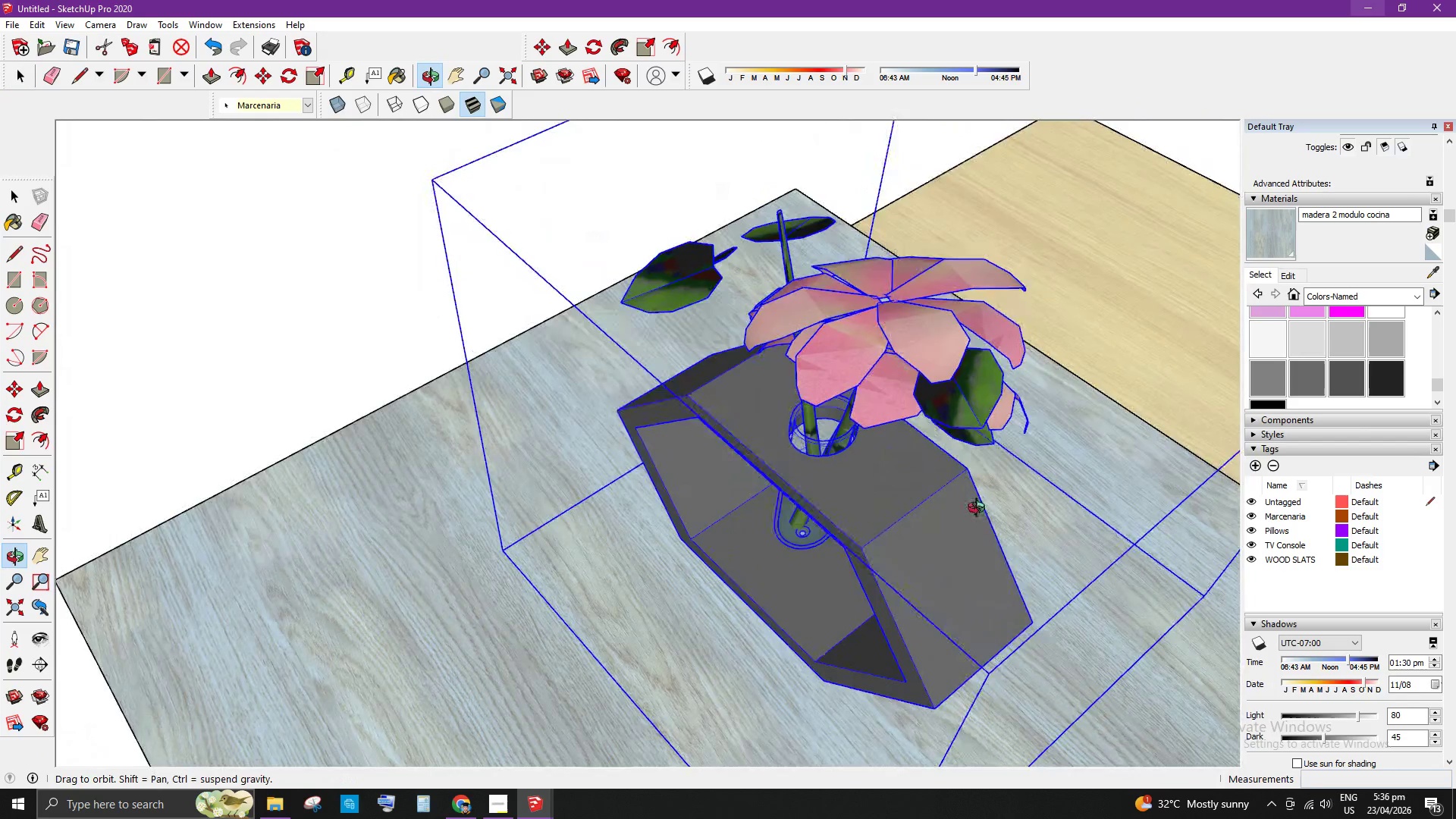 
left_click([764, 578])
 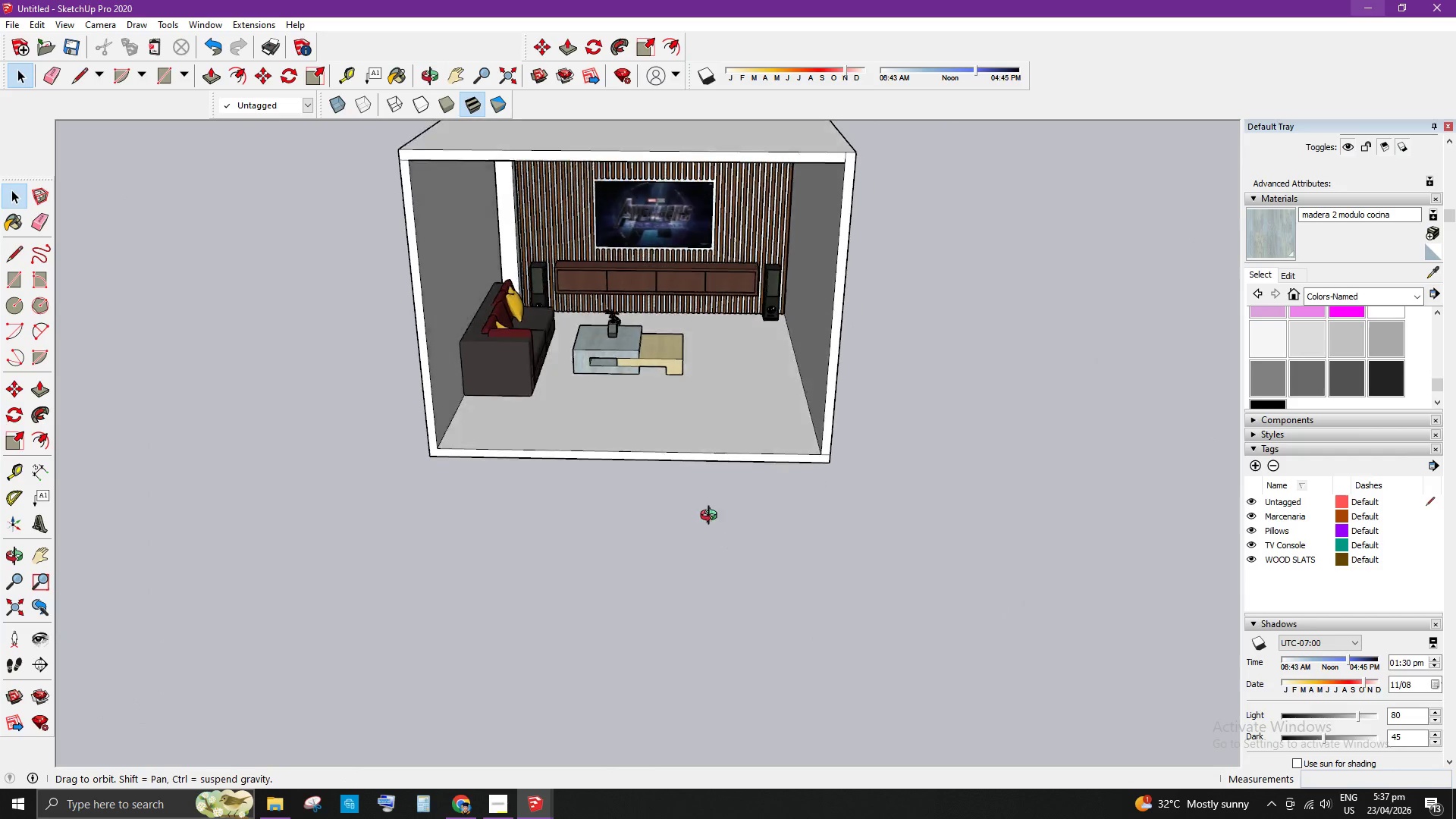 
scroll: coordinate [786, 276], scroll_direction: down, amount: 28.0
 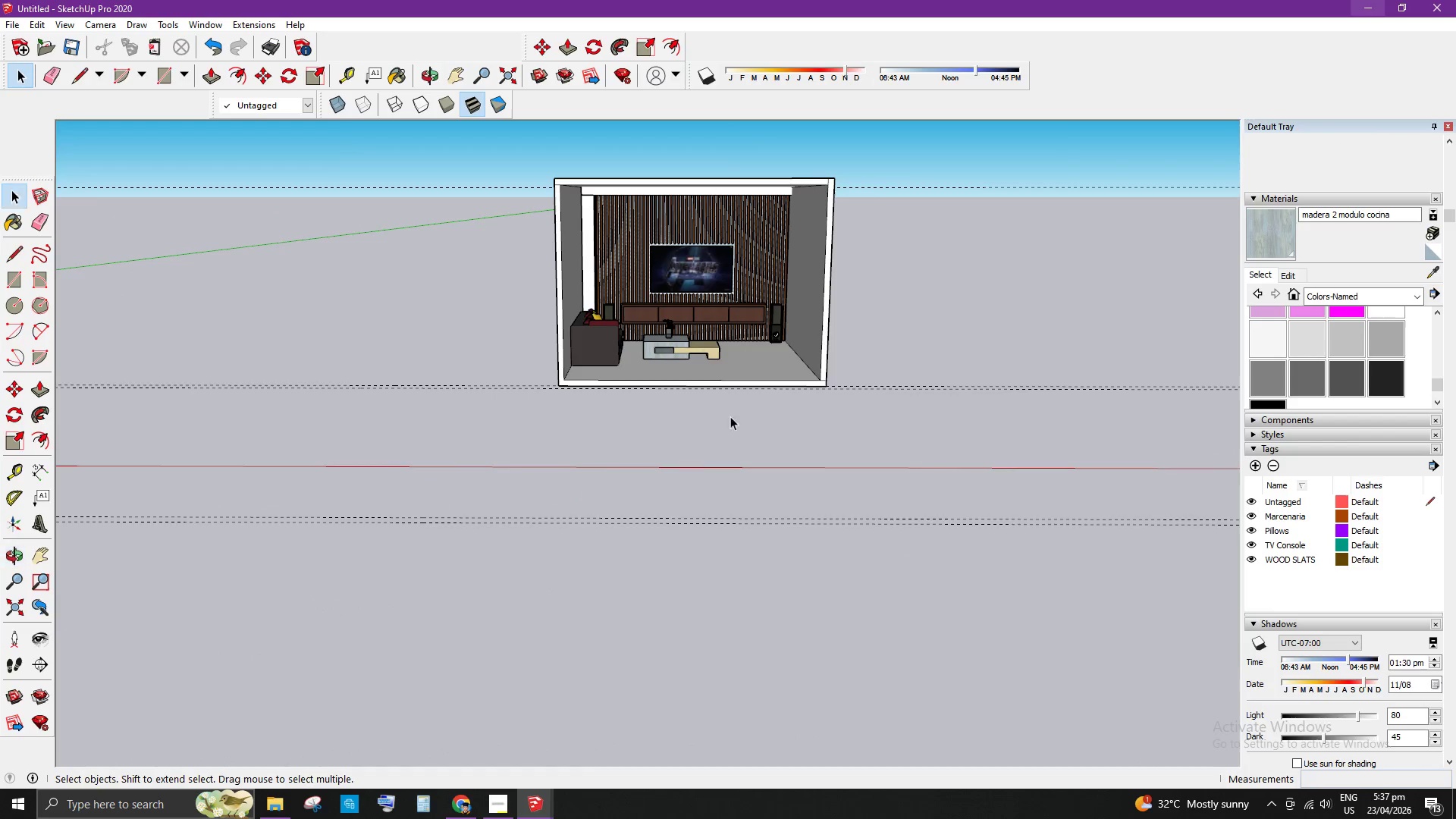 
scroll: coordinate [580, 445], scroll_direction: up, amount: 2.0
 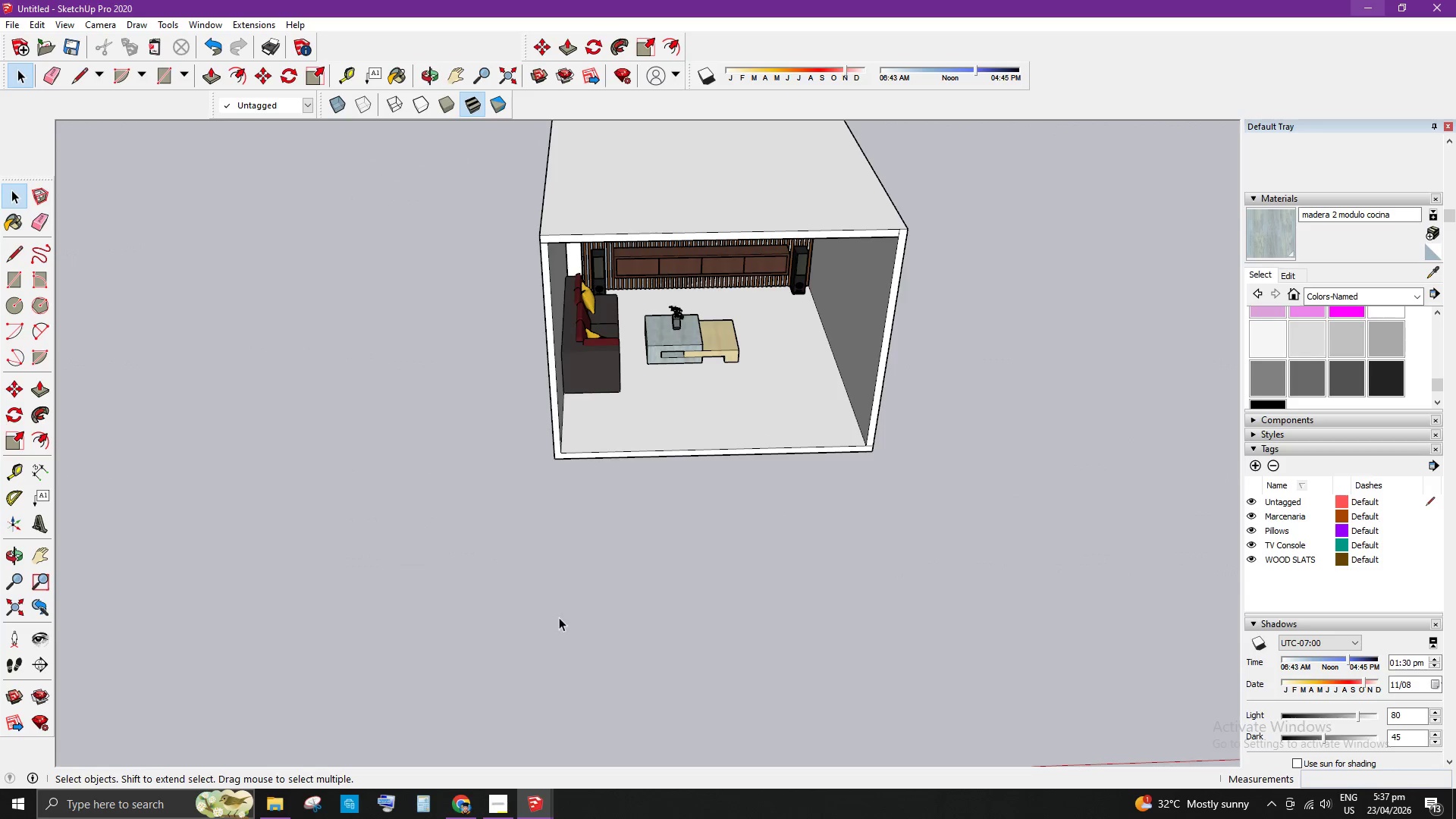 
scroll: coordinate [541, 454], scroll_direction: down, amount: 14.0
 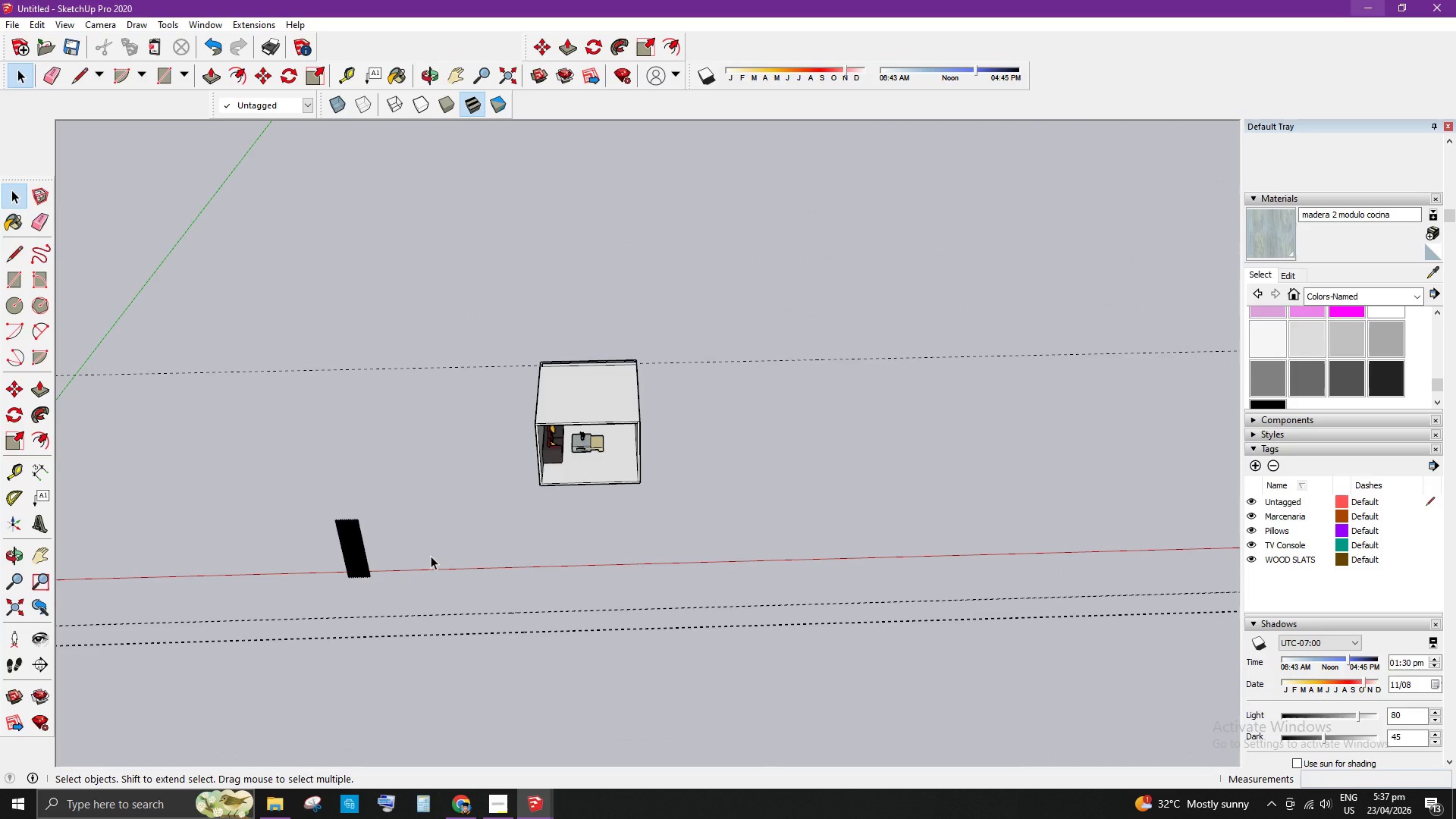 
type(we)
 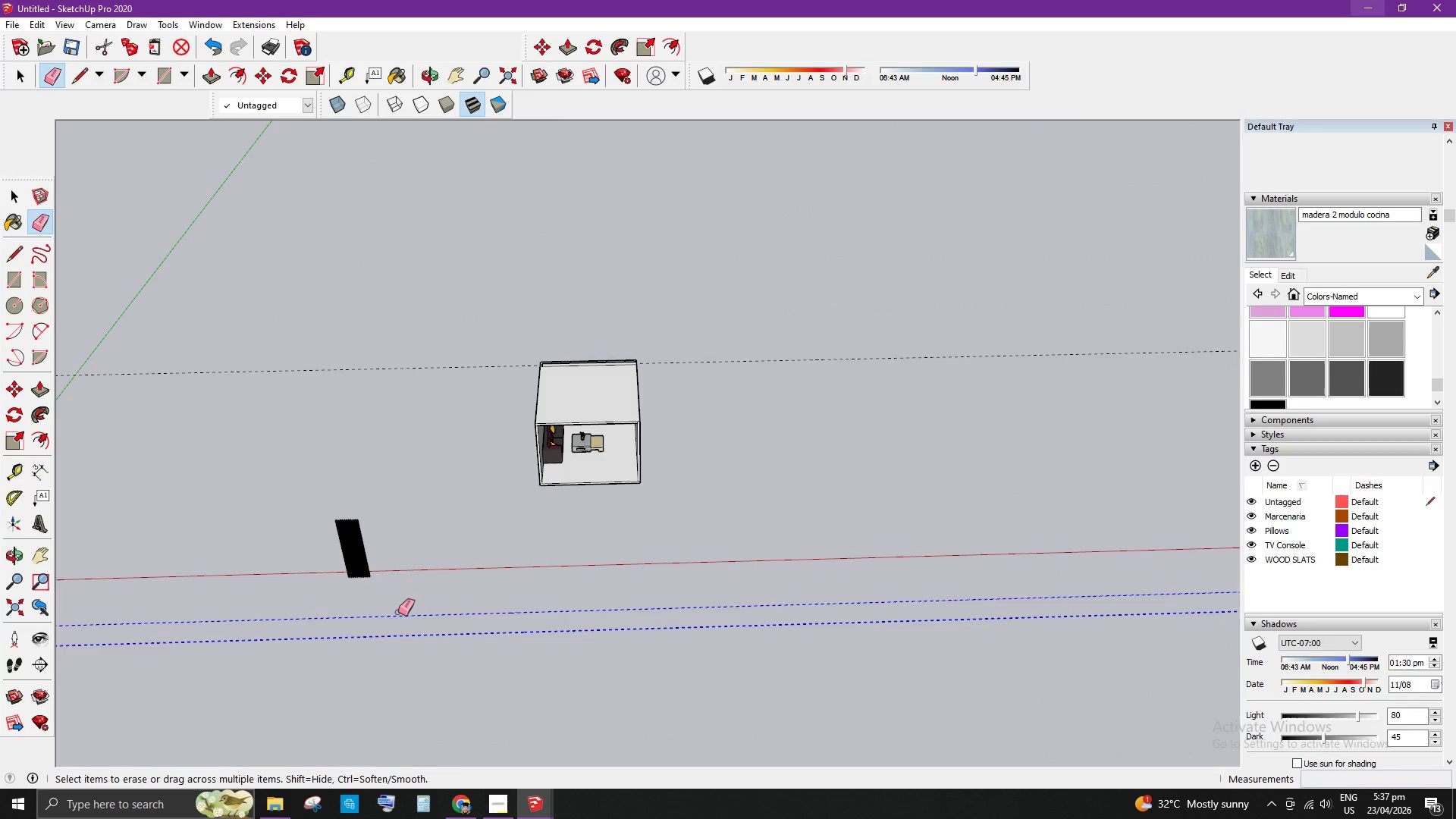 
left_click_drag(start_coordinate=[406, 587], to_coordinate=[369, 639])
 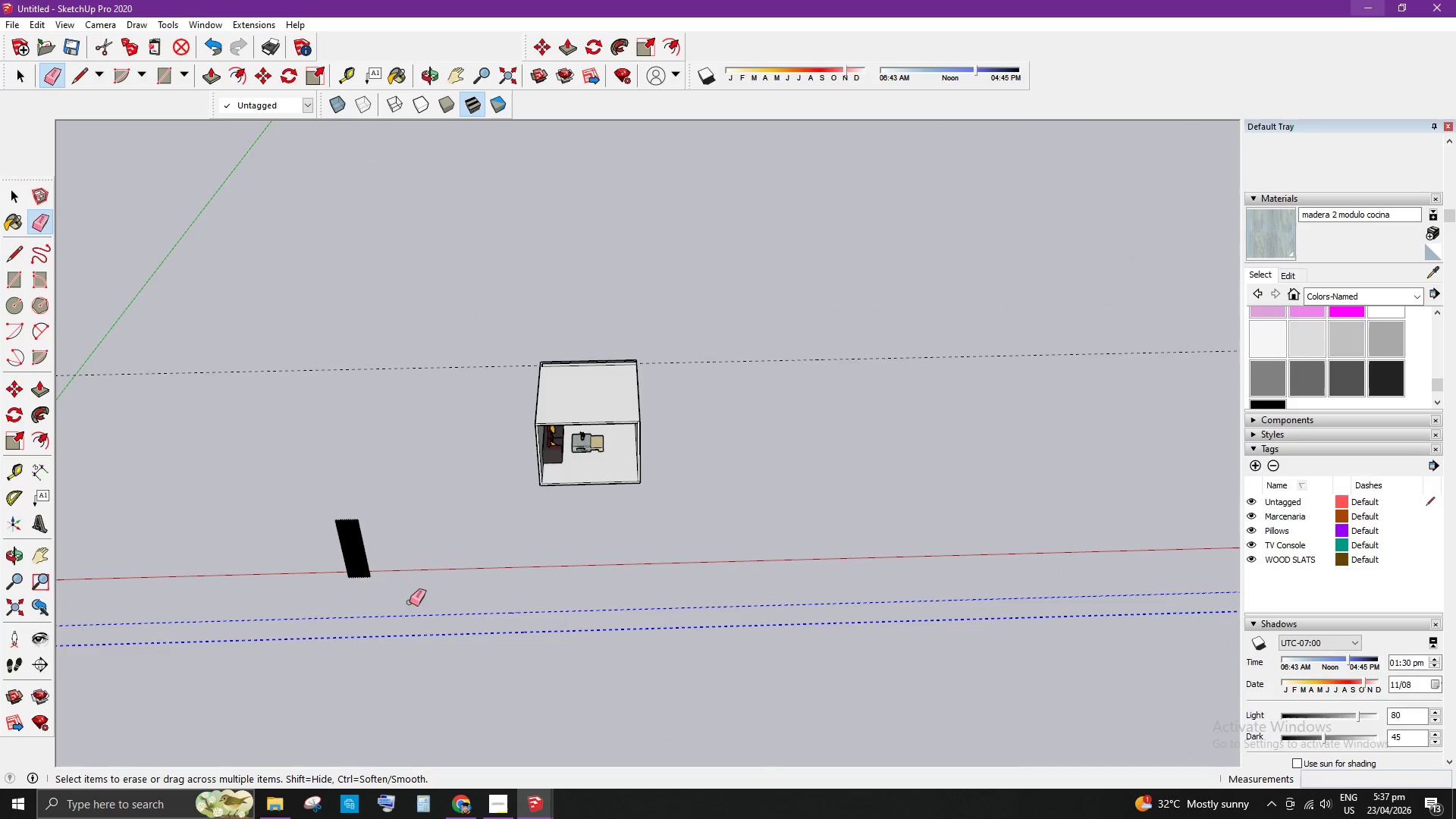 
left_click_drag(start_coordinate=[398, 612], to_coordinate=[393, 628])
 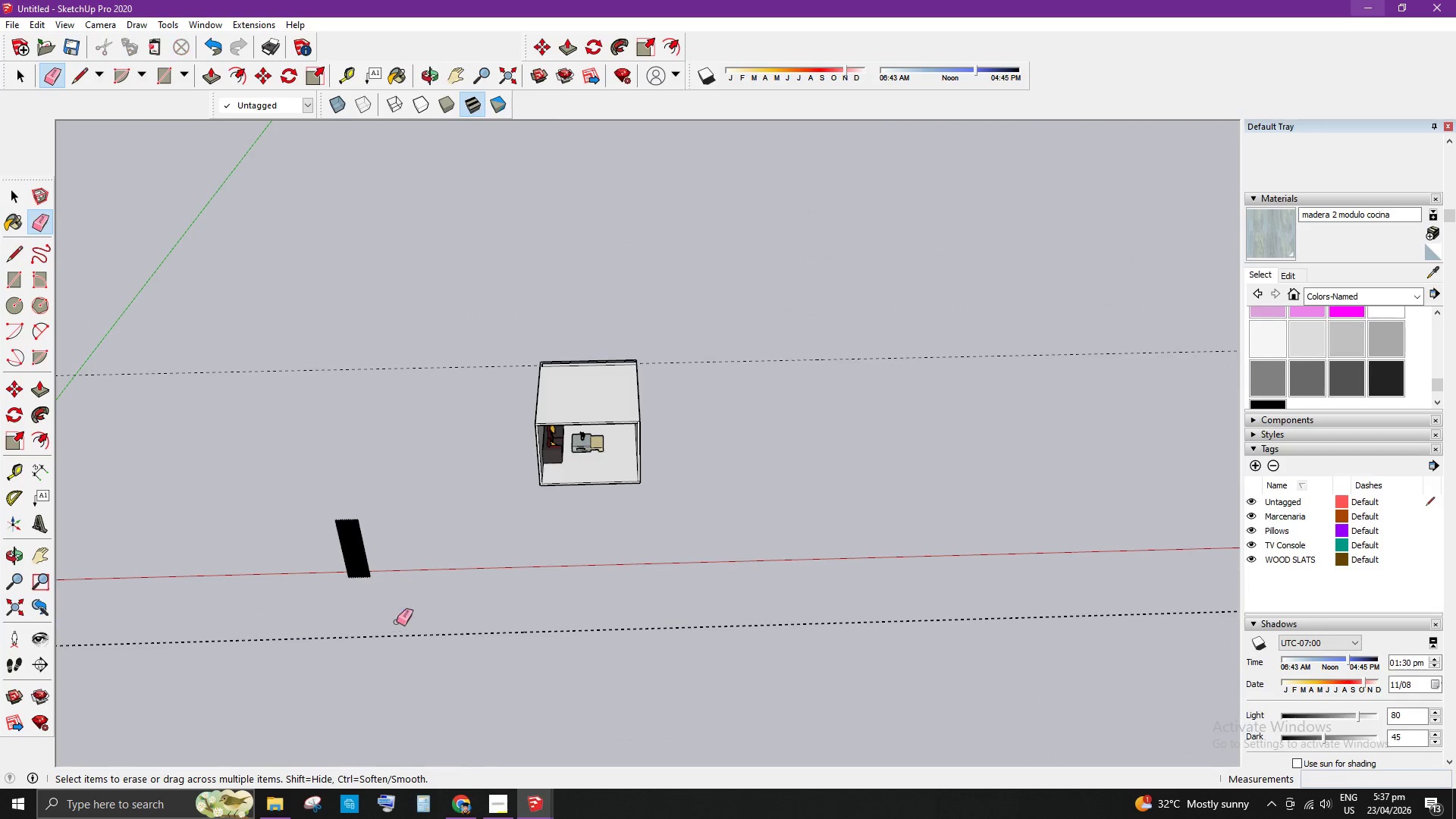 
left_click_drag(start_coordinate=[397, 621], to_coordinate=[384, 635])
 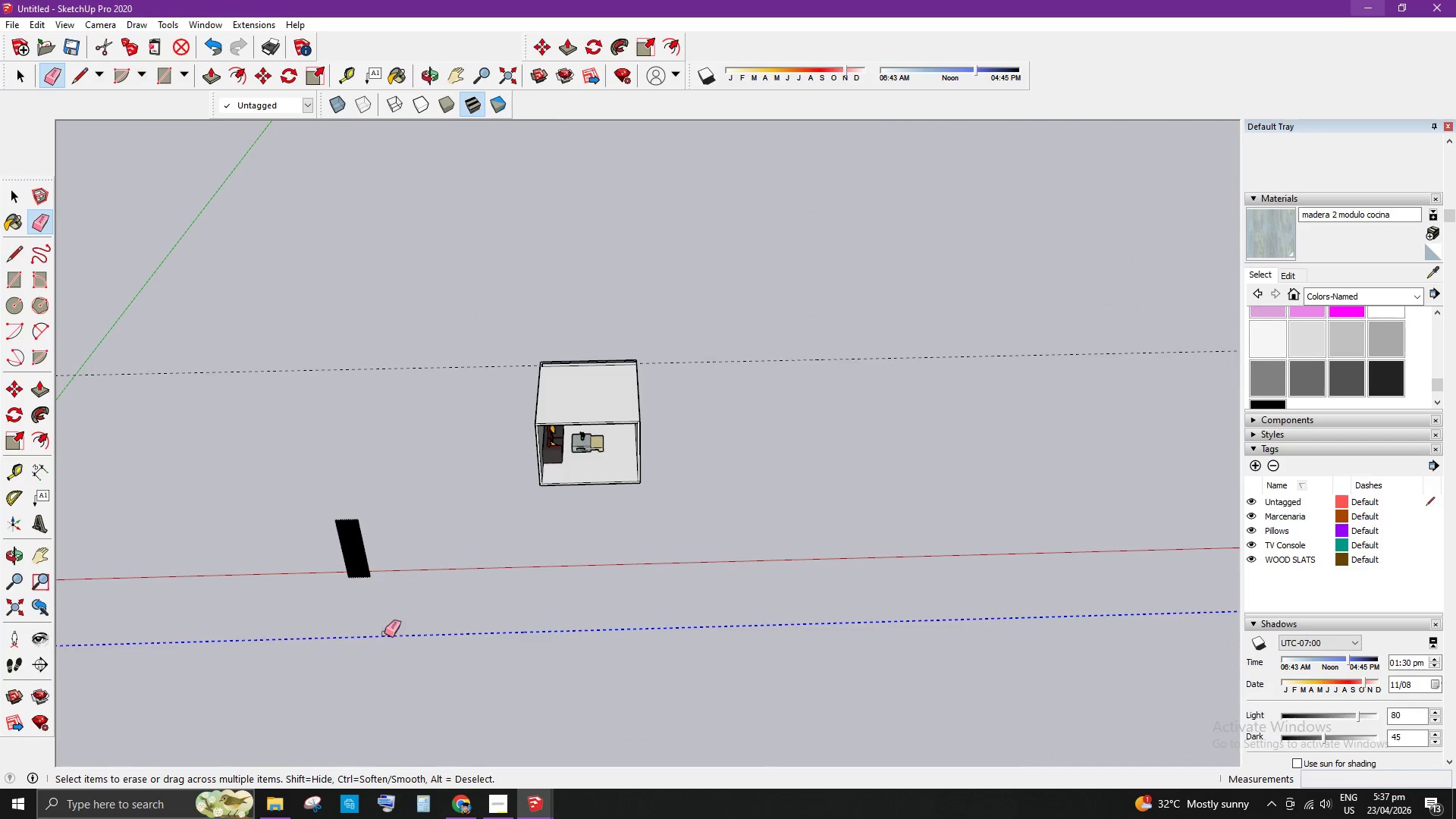 
left_click_drag(start_coordinate=[384, 614], to_coordinate=[375, 638])
 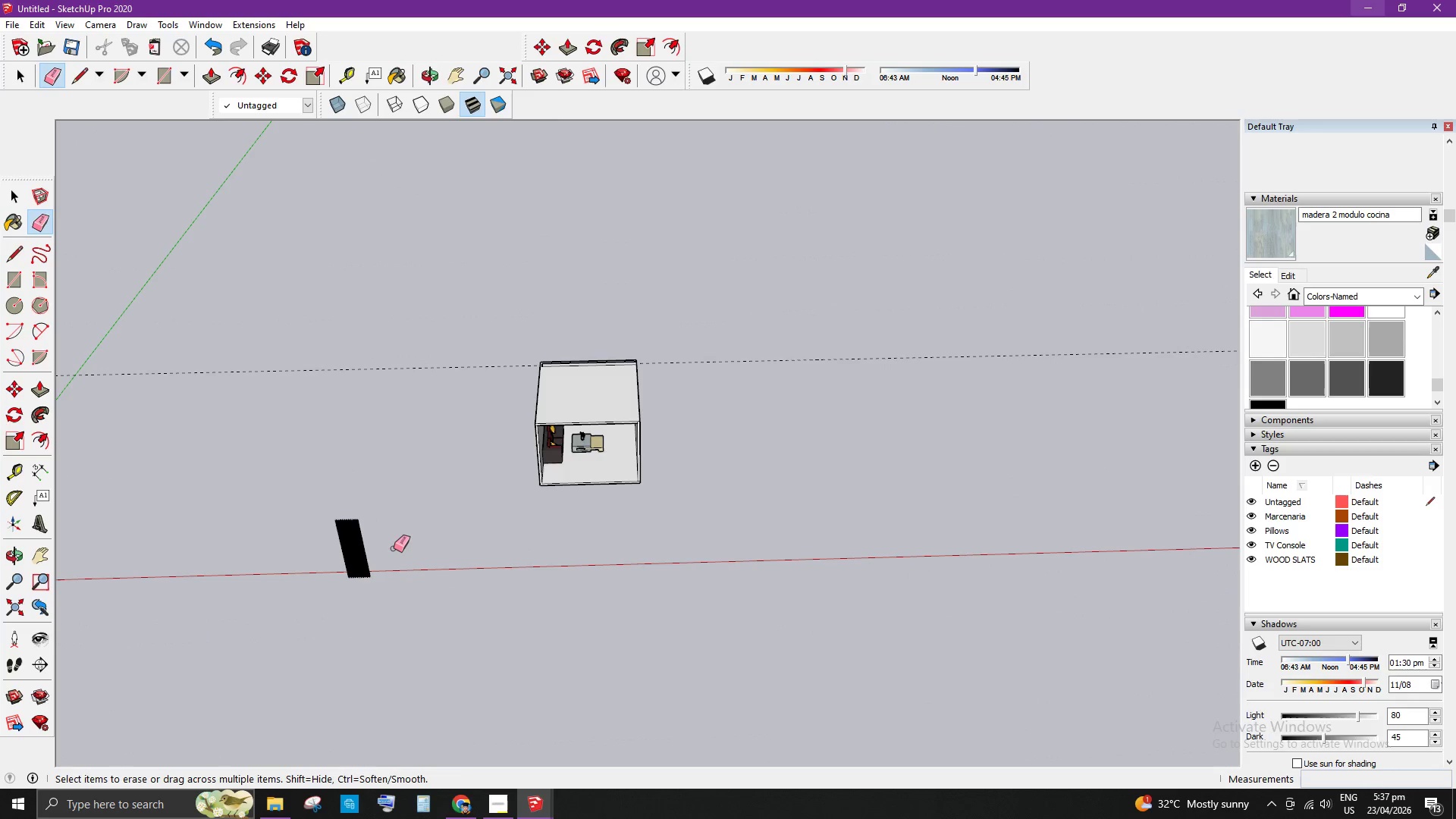 
left_click_drag(start_coordinate=[391, 545], to_coordinate=[328, 561])
 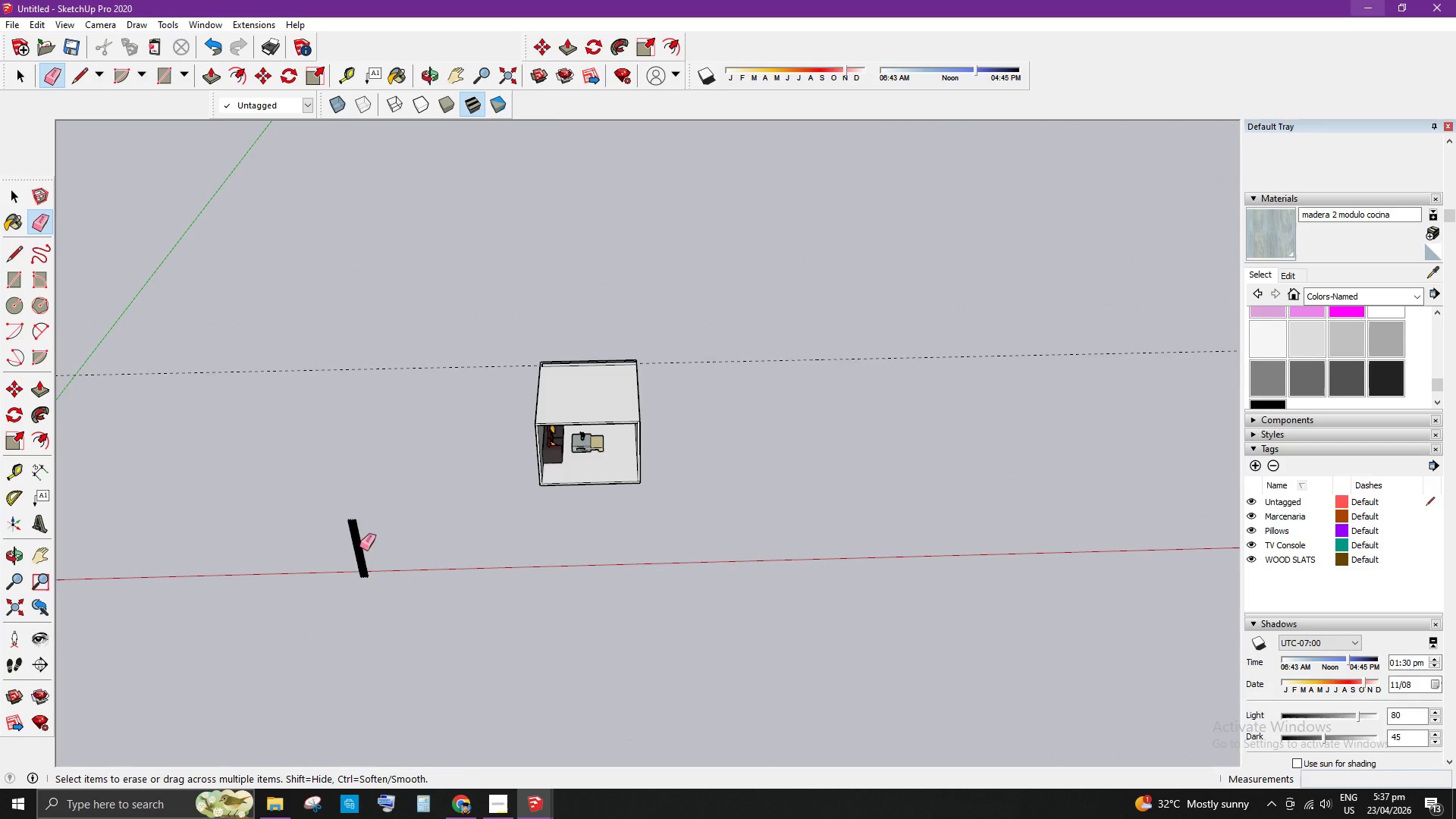 
left_click_drag(start_coordinate=[359, 547], to_coordinate=[353, 551])
 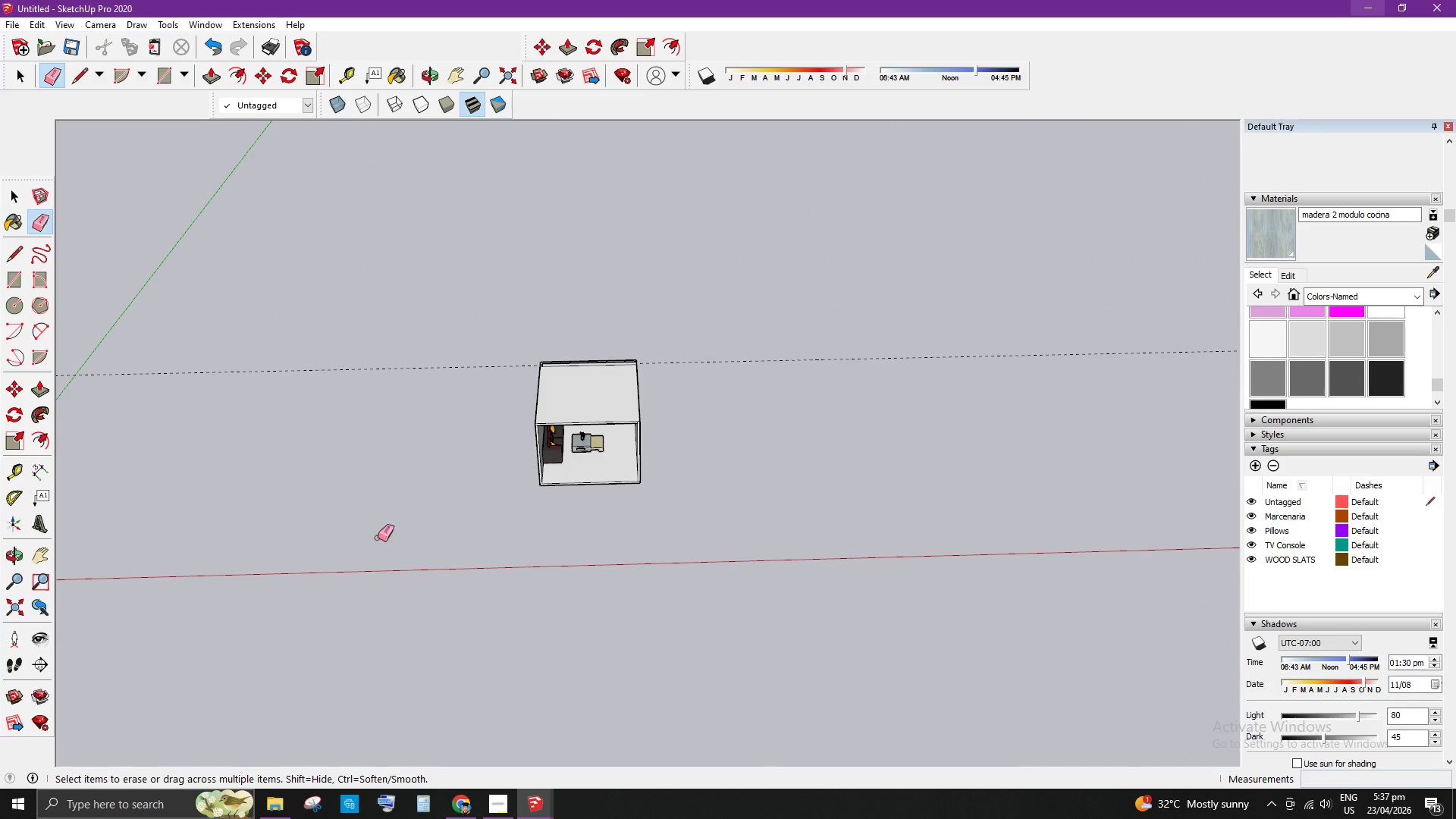 
key(Space)
 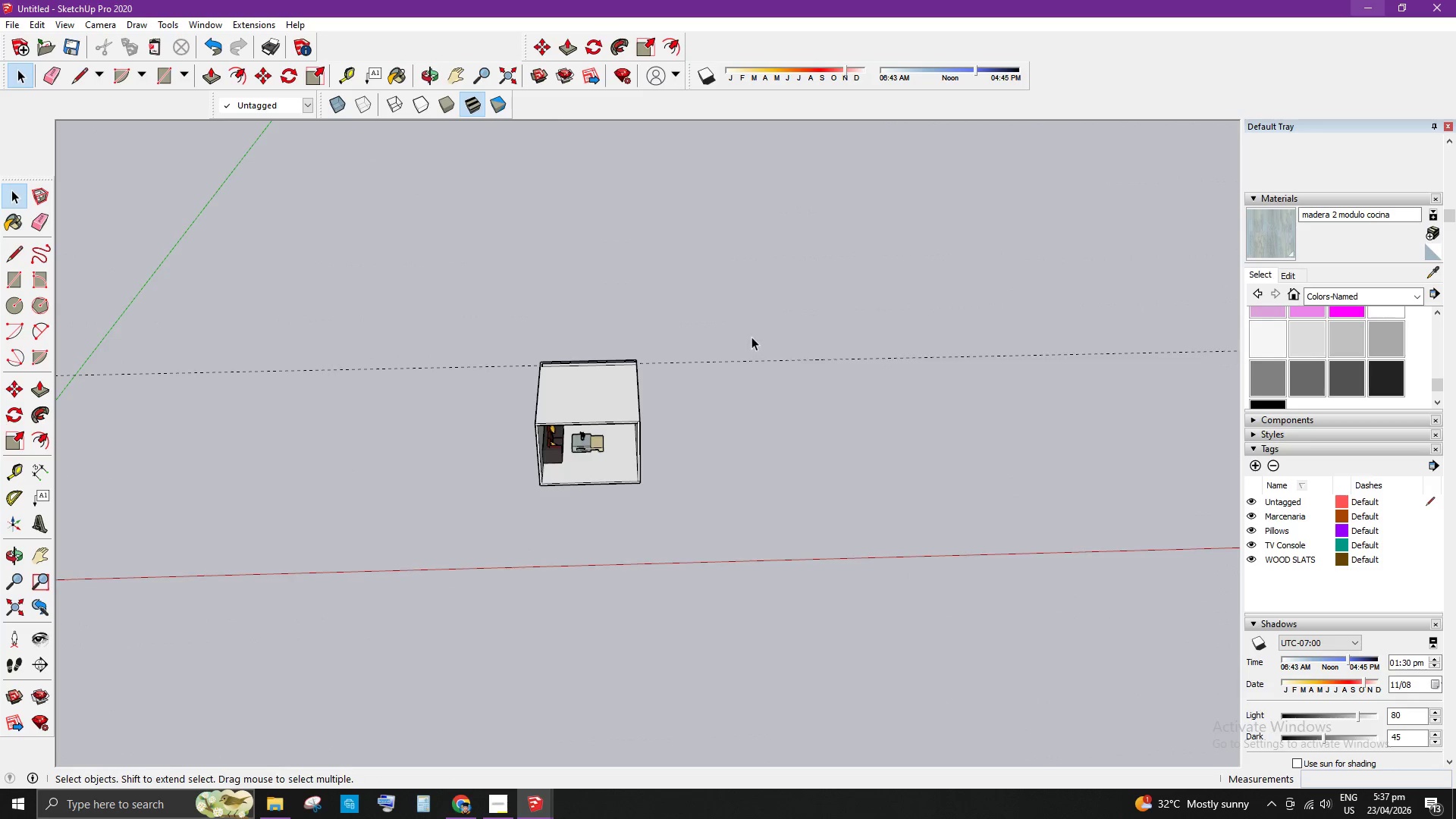 
scroll: coordinate [372, 538], scroll_direction: up, amount: 20.0
 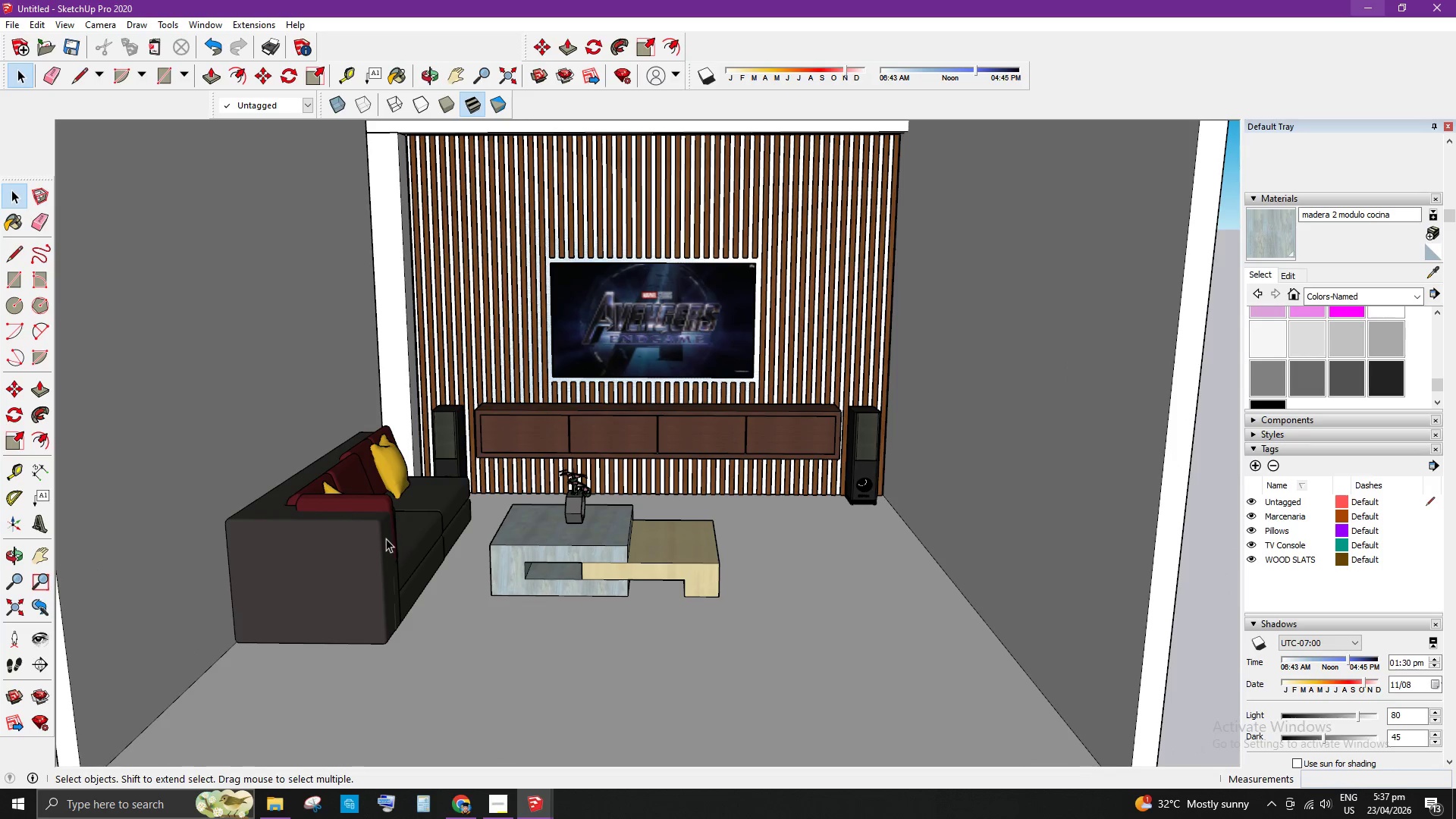 
left_click([386, 538])
 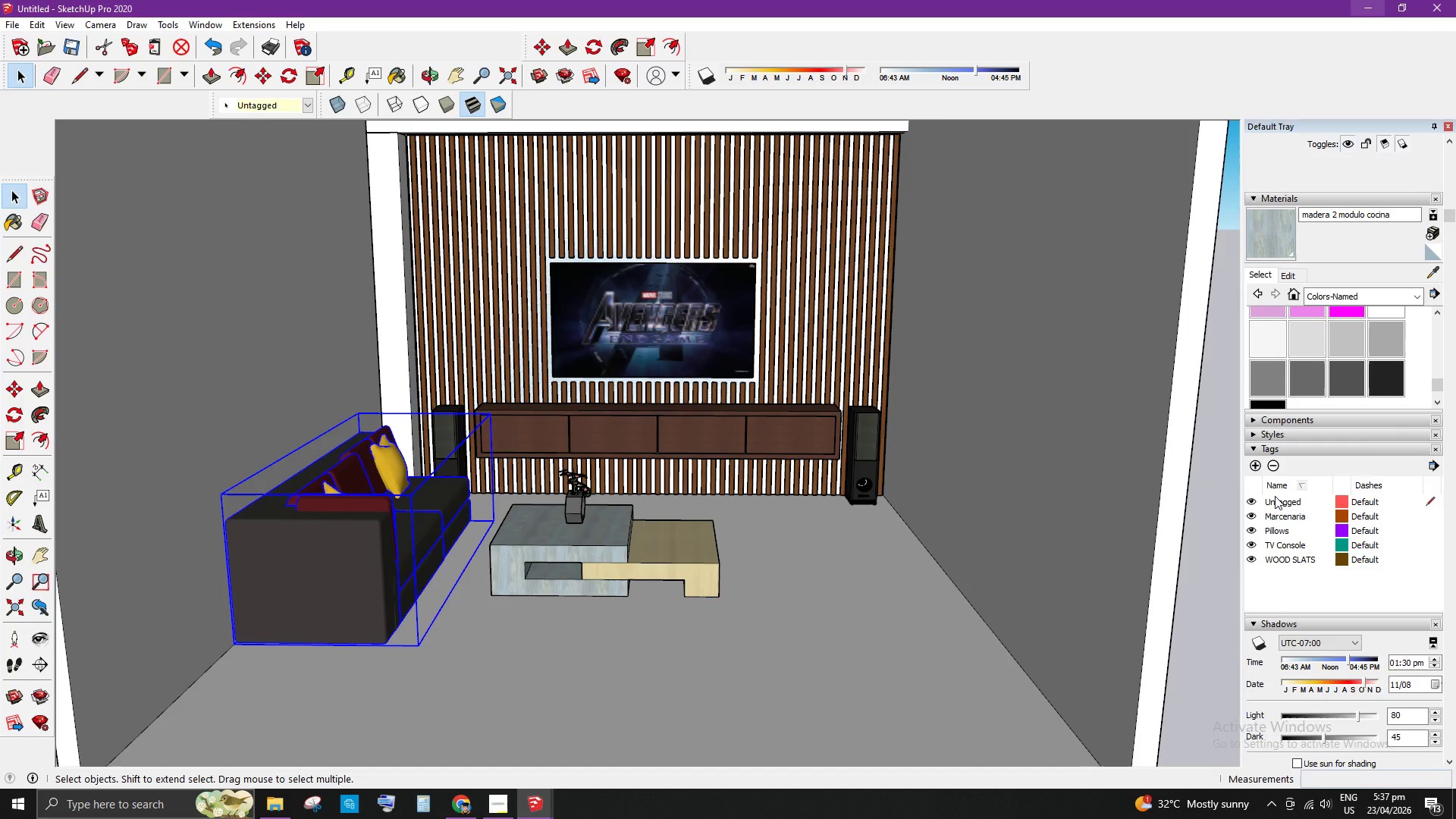 
wait(6.05)
 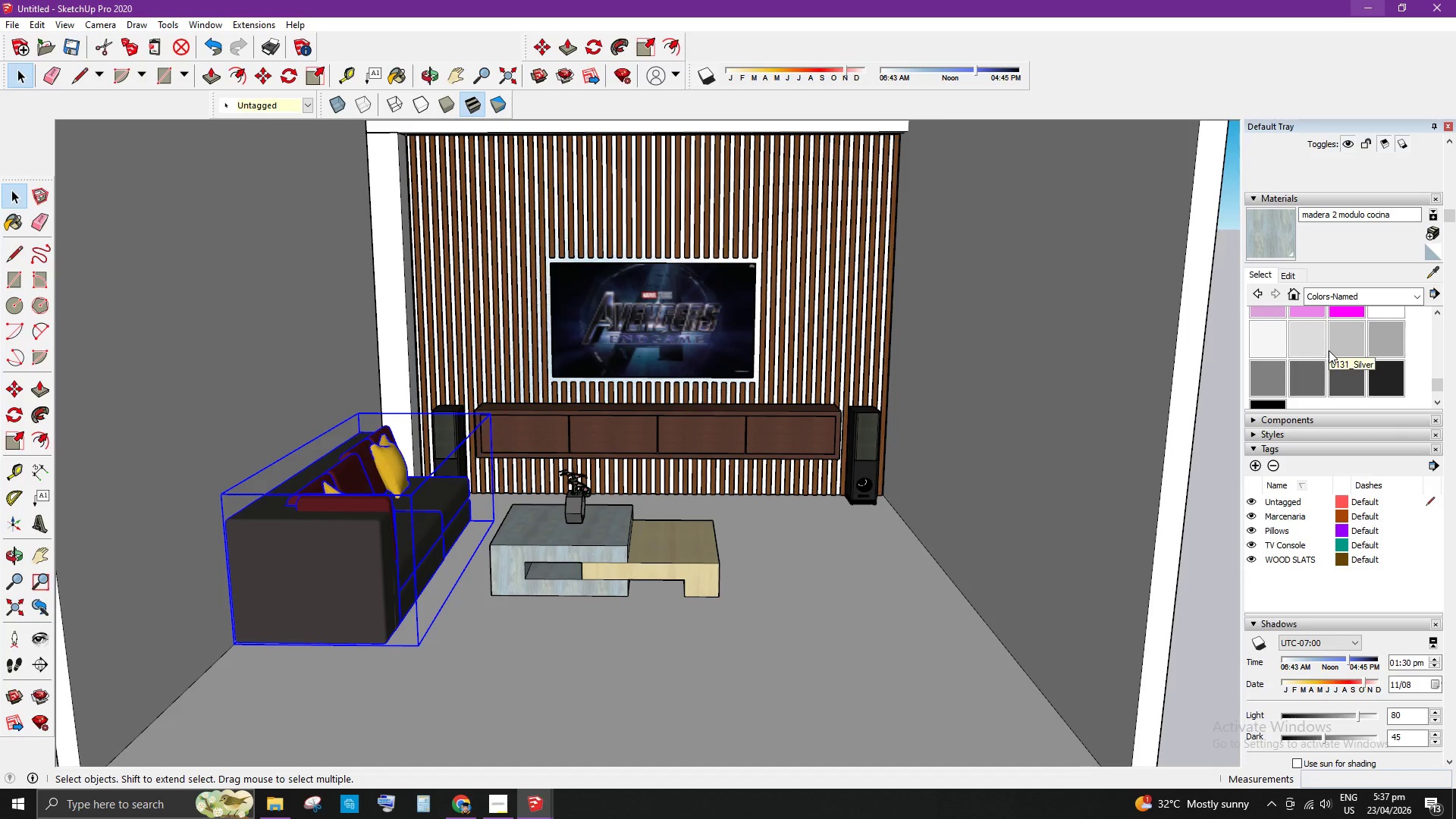 
left_click([699, 549])
 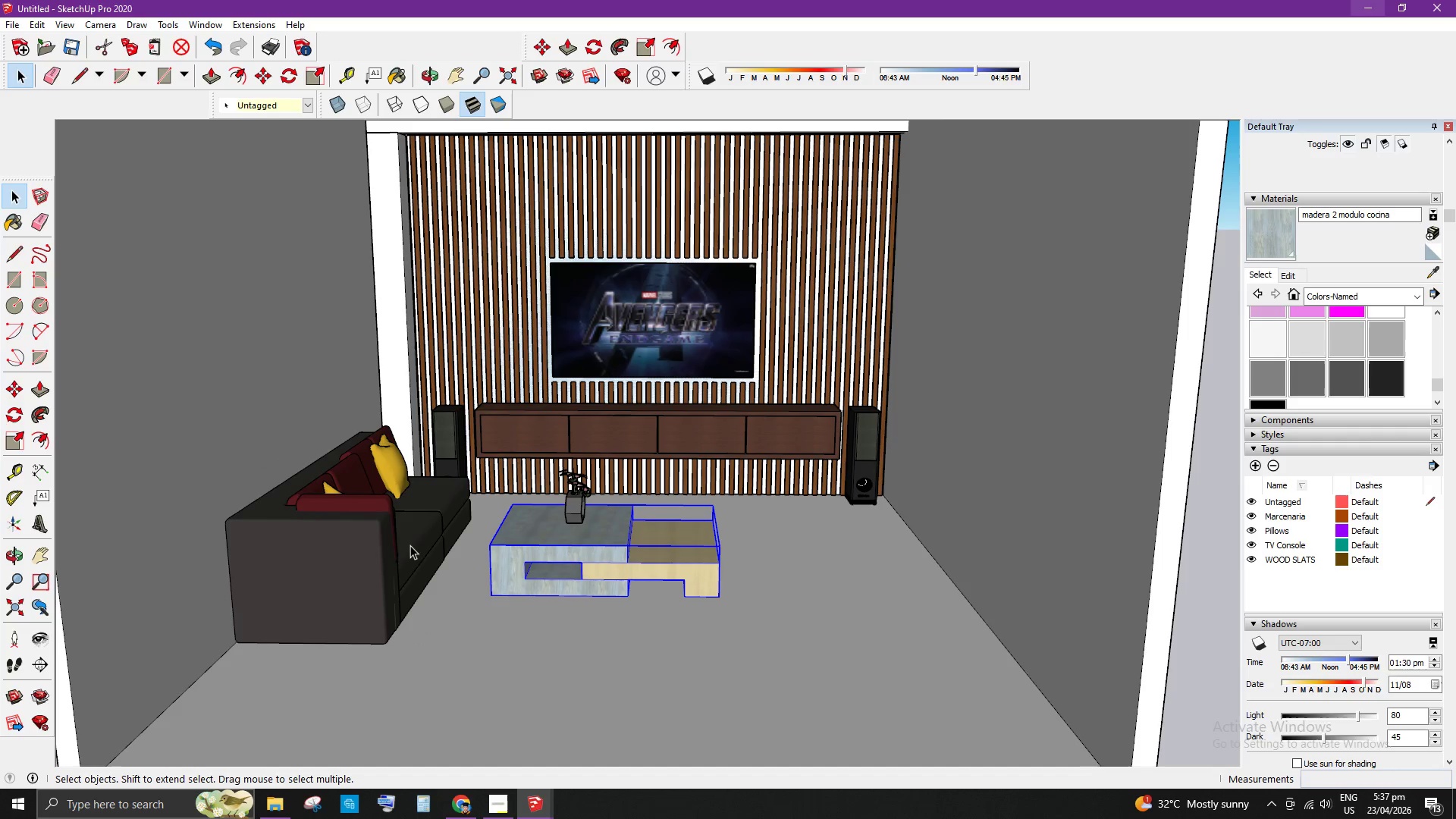 
left_click([378, 540])
 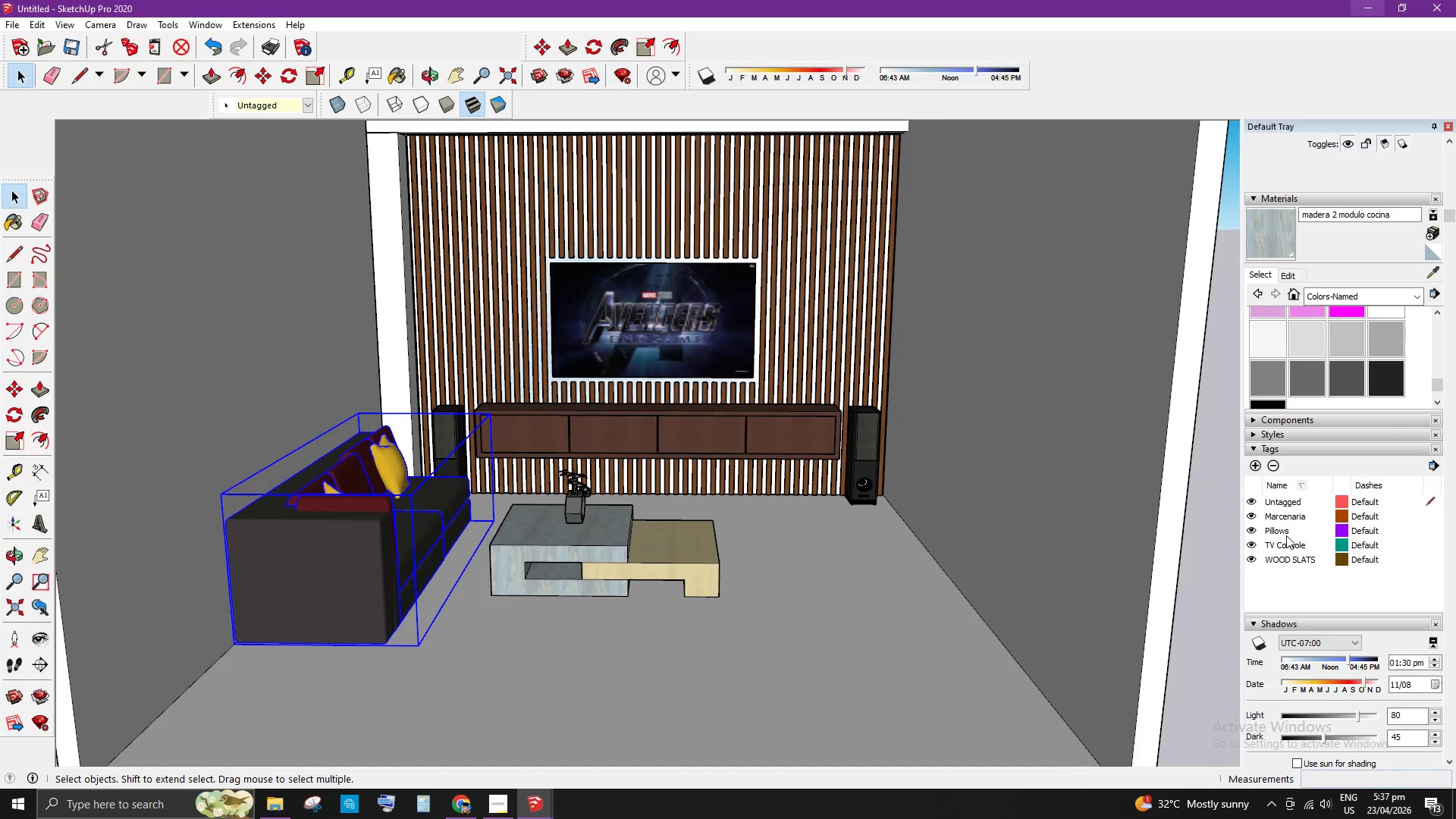 
wait(7.34)
 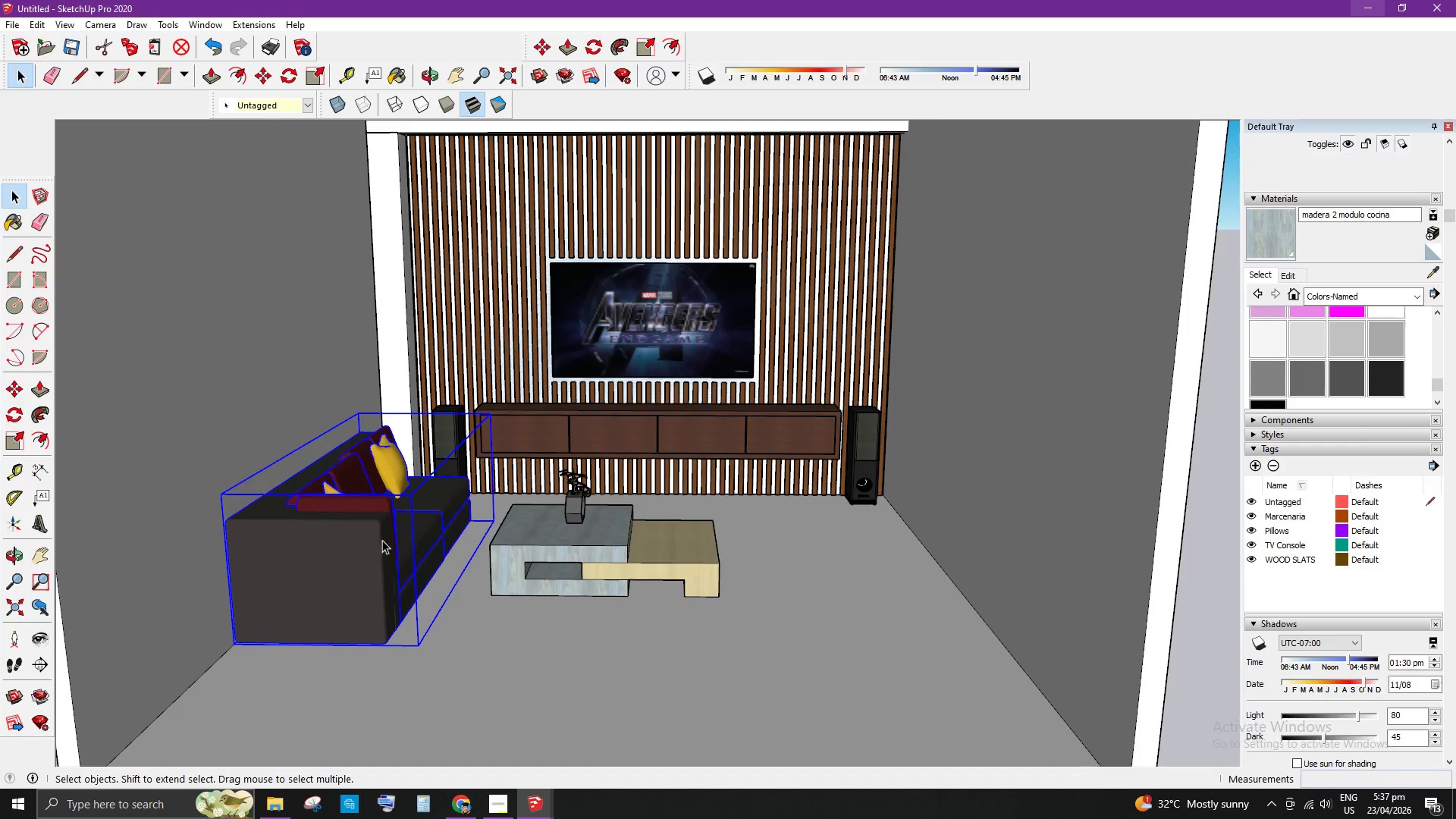 
left_click([1247, 515])
 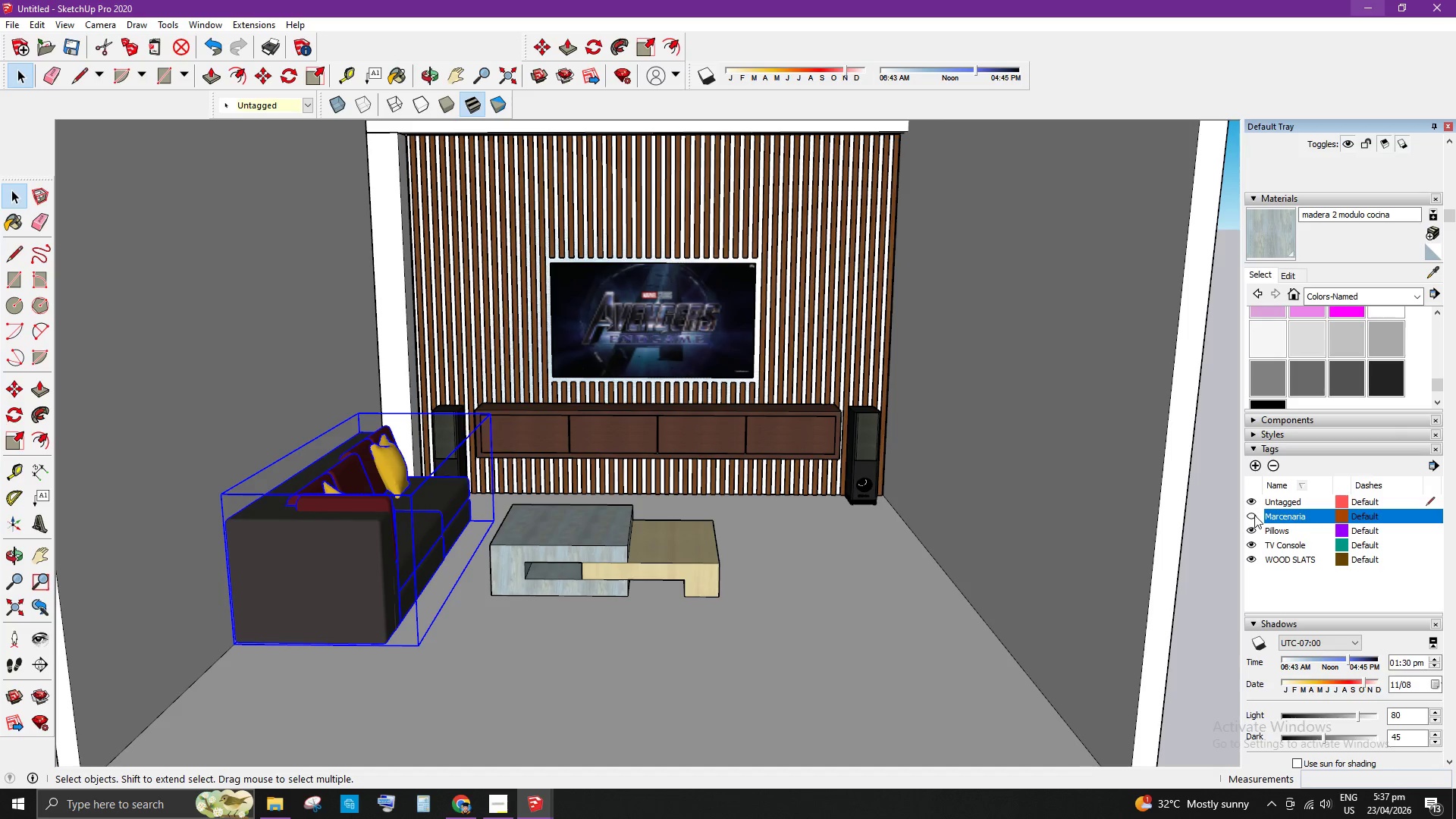 
left_click([1255, 515])
 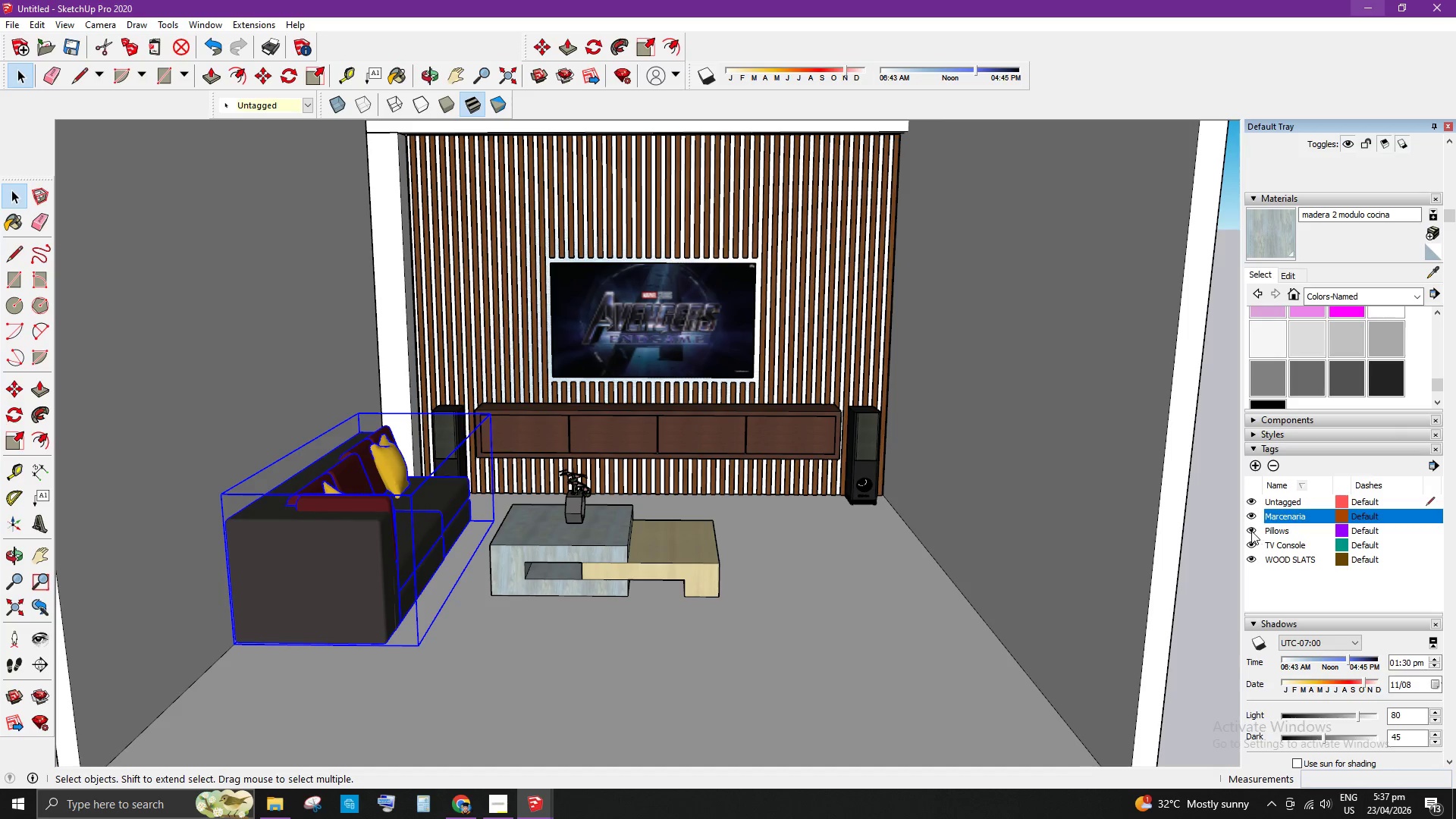 
double_click([1250, 530])
 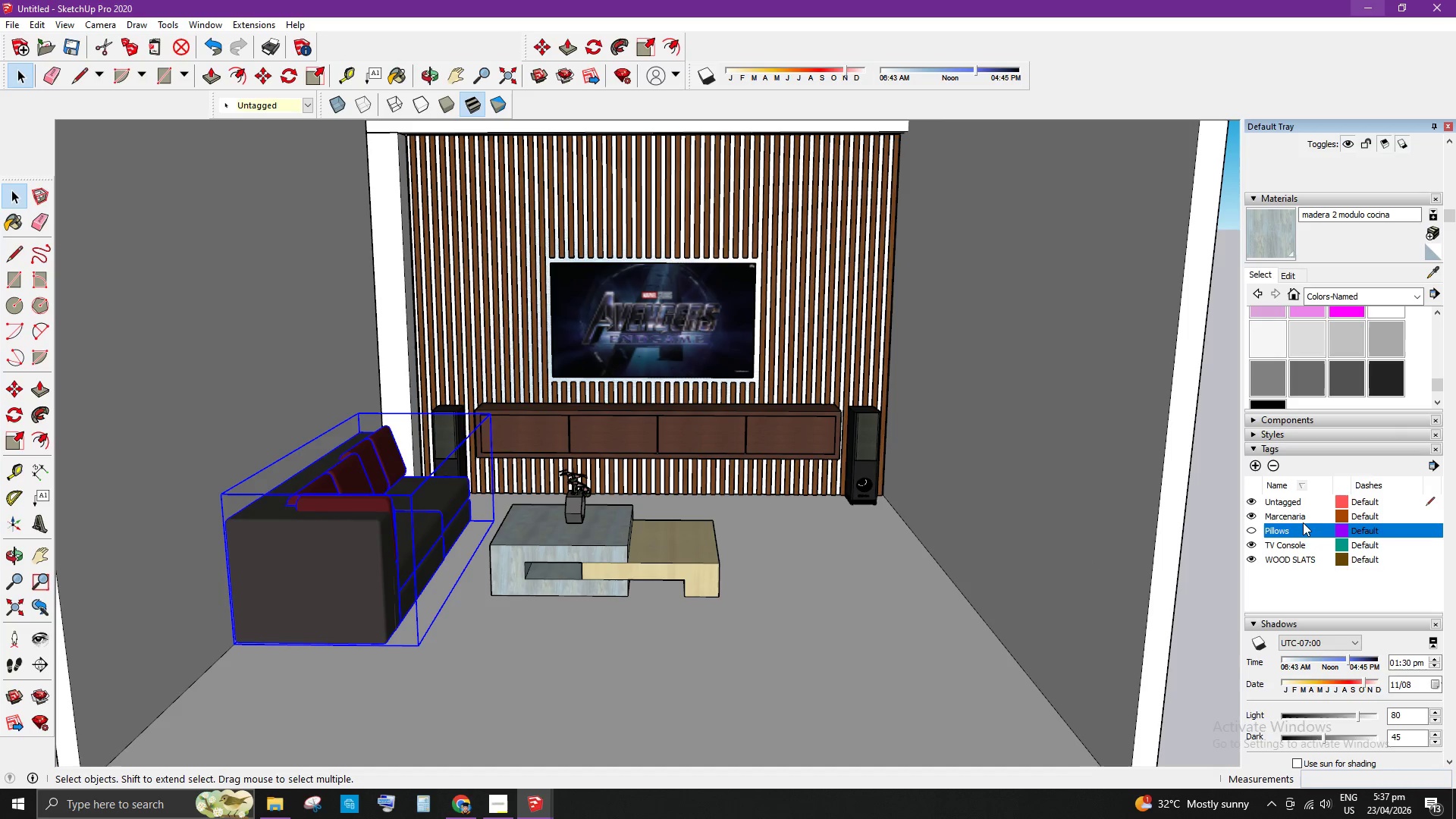 
left_click([673, 564])
 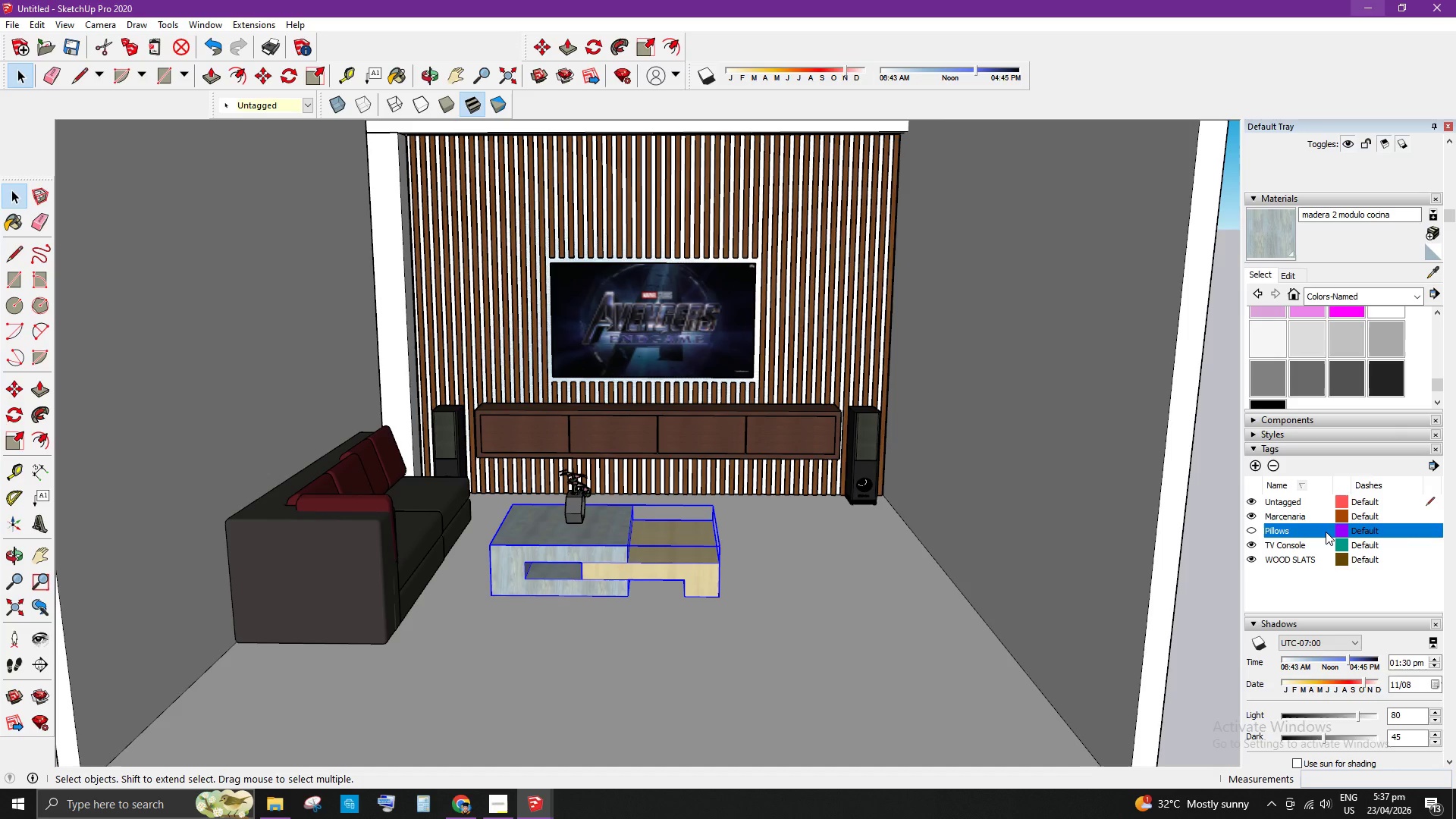 
left_click([1257, 469])
 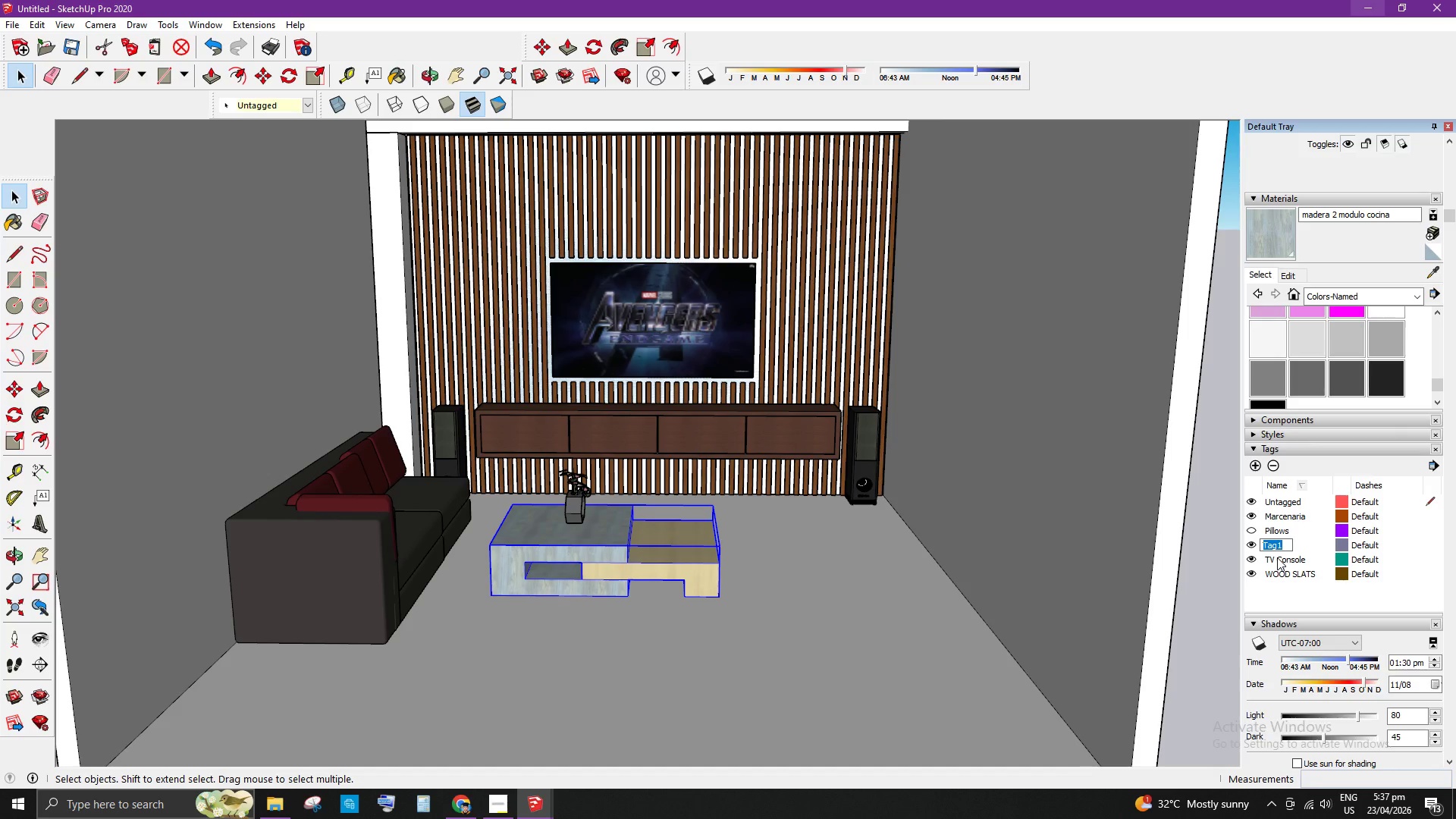 
key(Backspace)
type(Island table)
 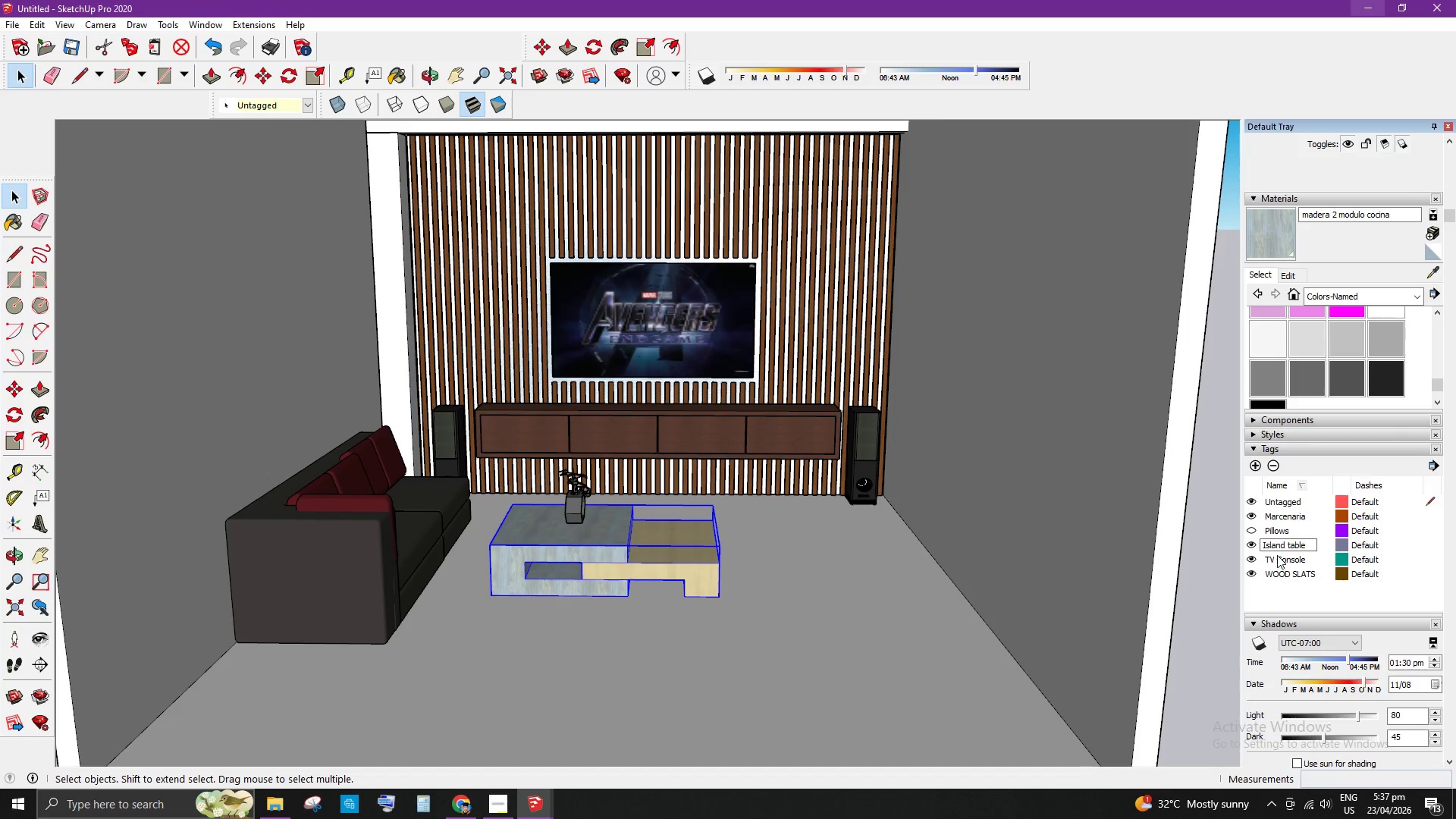 
left_click([1255, 531])
 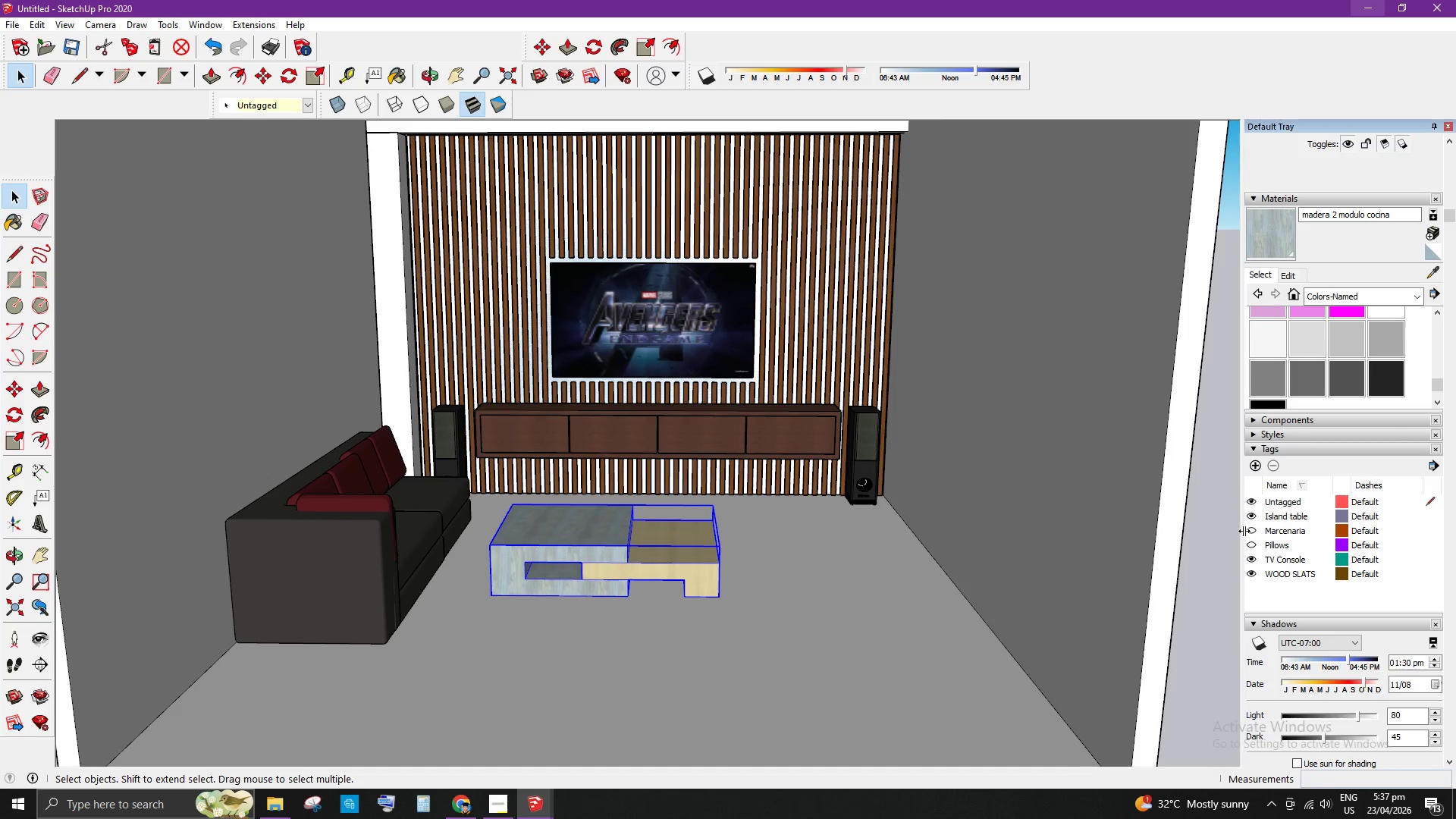 
left_click([1250, 531])
 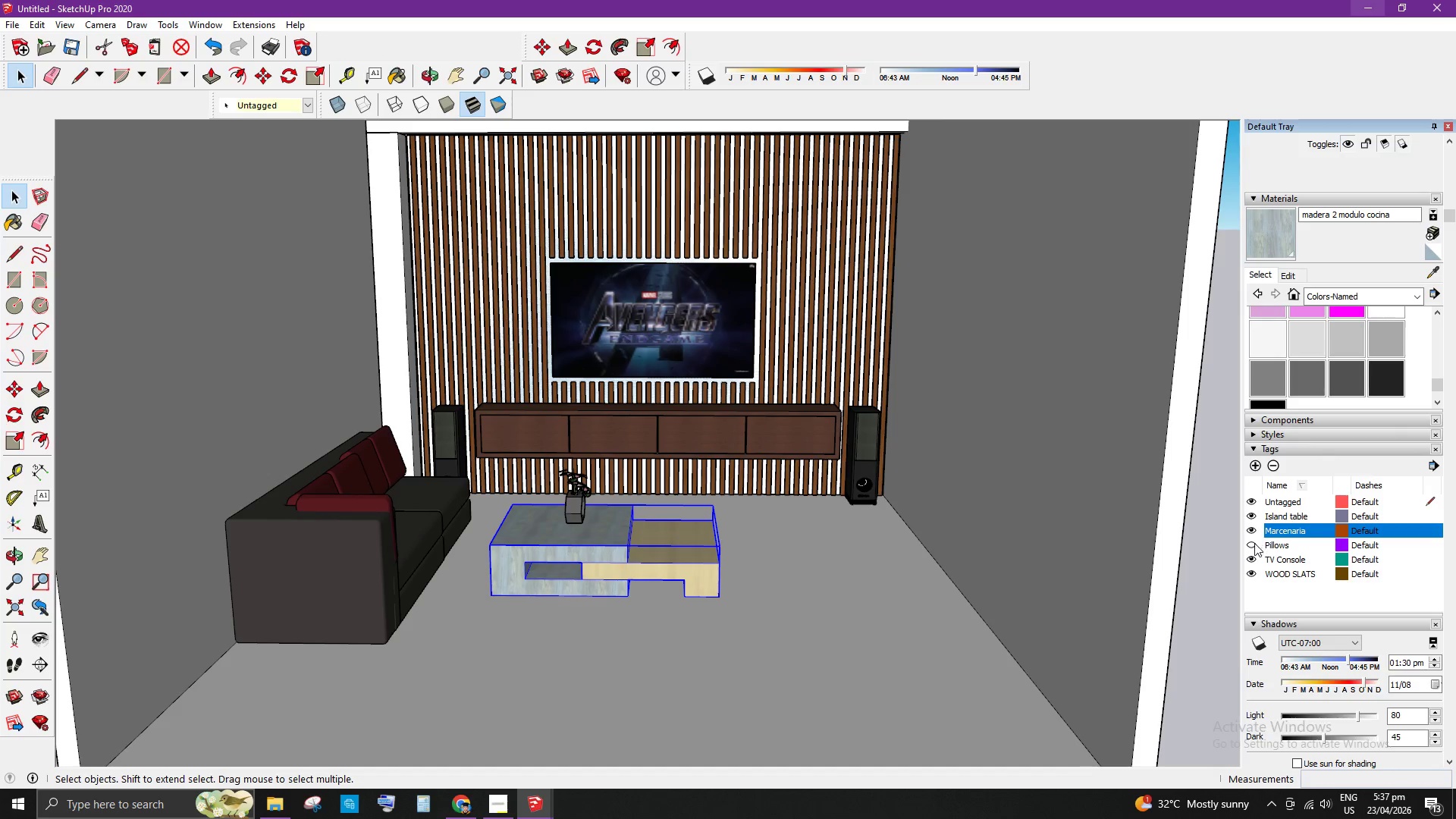 
left_click([1253, 544])
 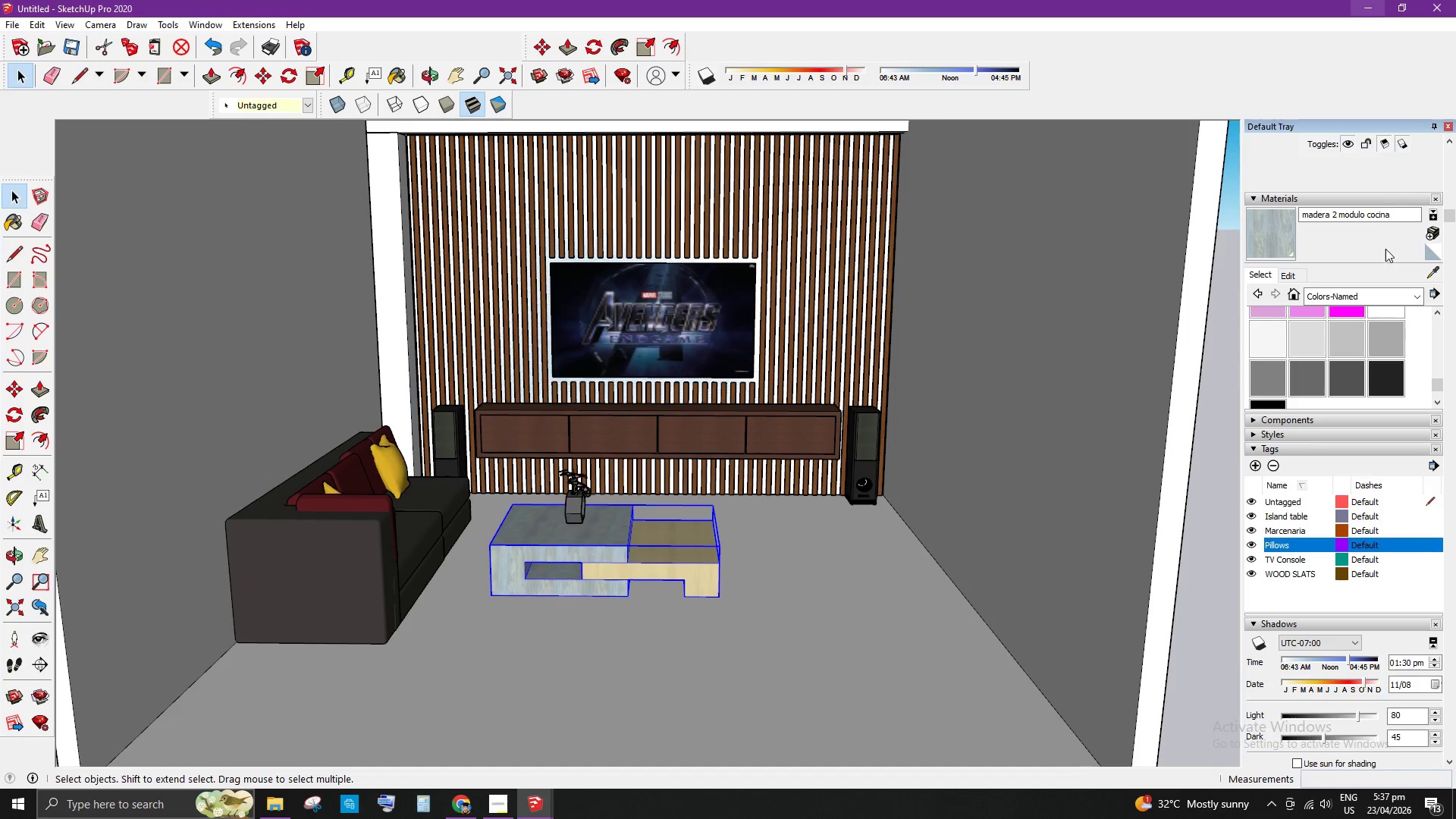 
left_click([1059, 626])
 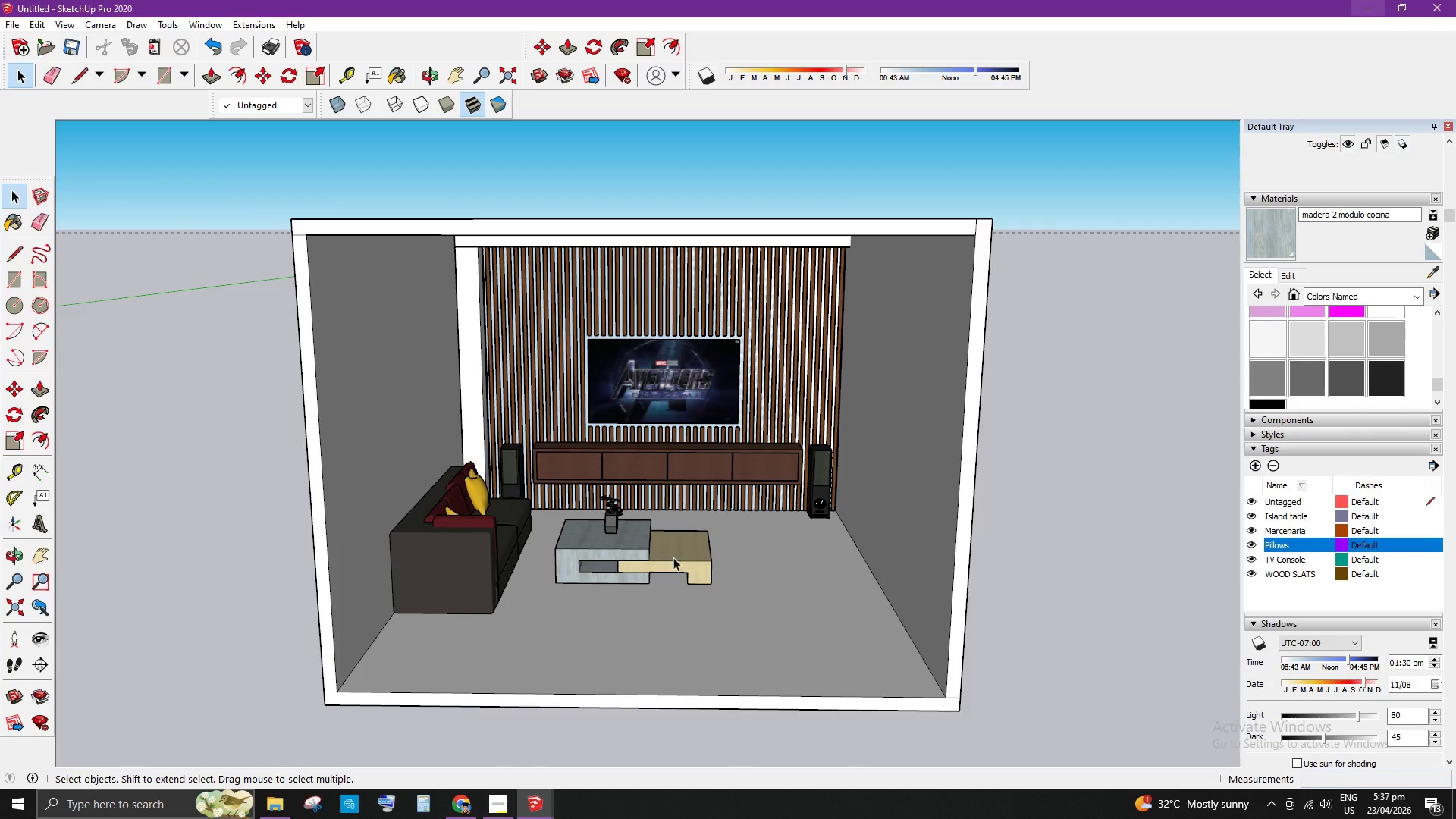 
scroll: coordinate [695, 557], scroll_direction: down, amount: 4.0
 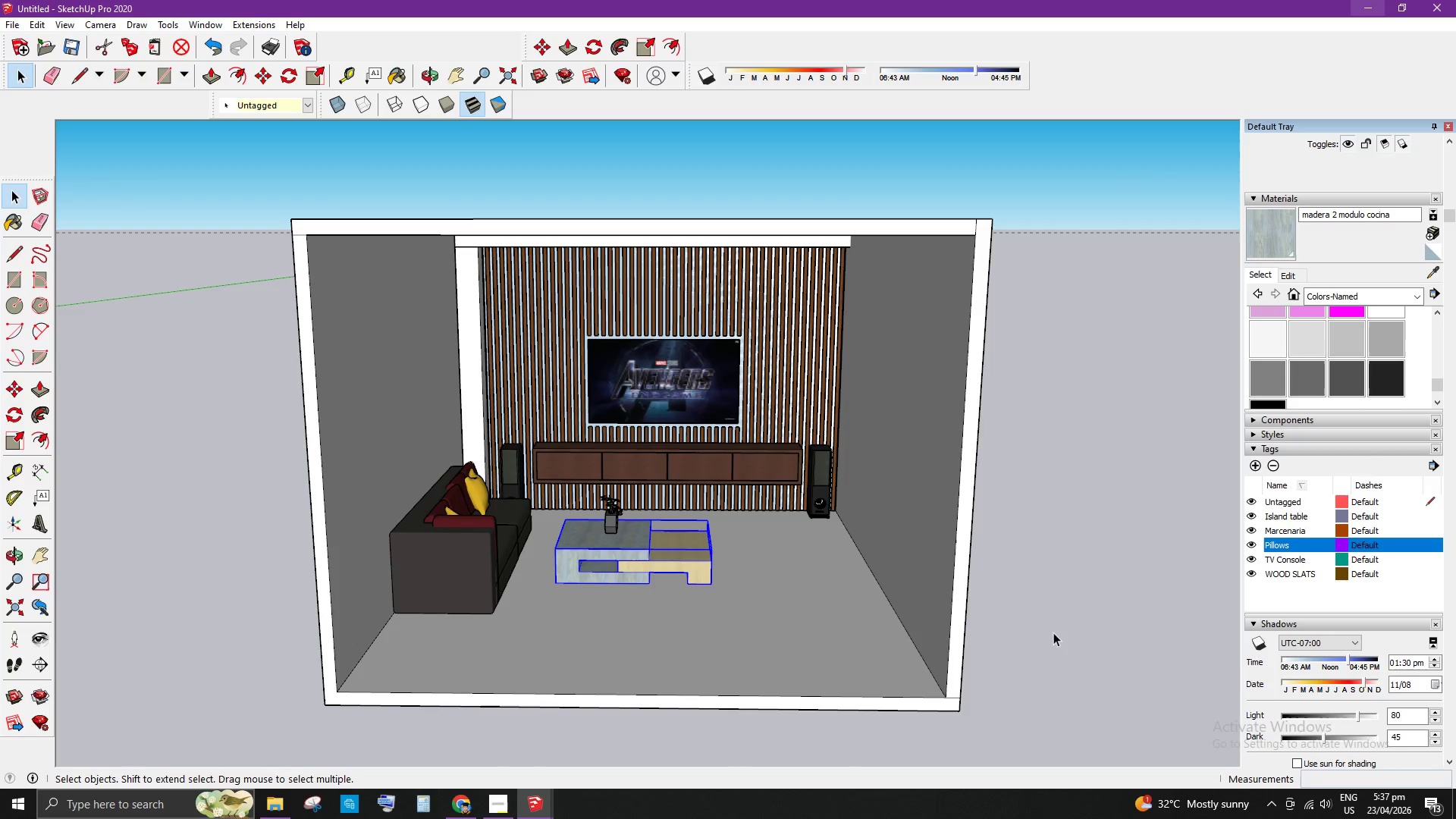 
left_click([672, 557])
 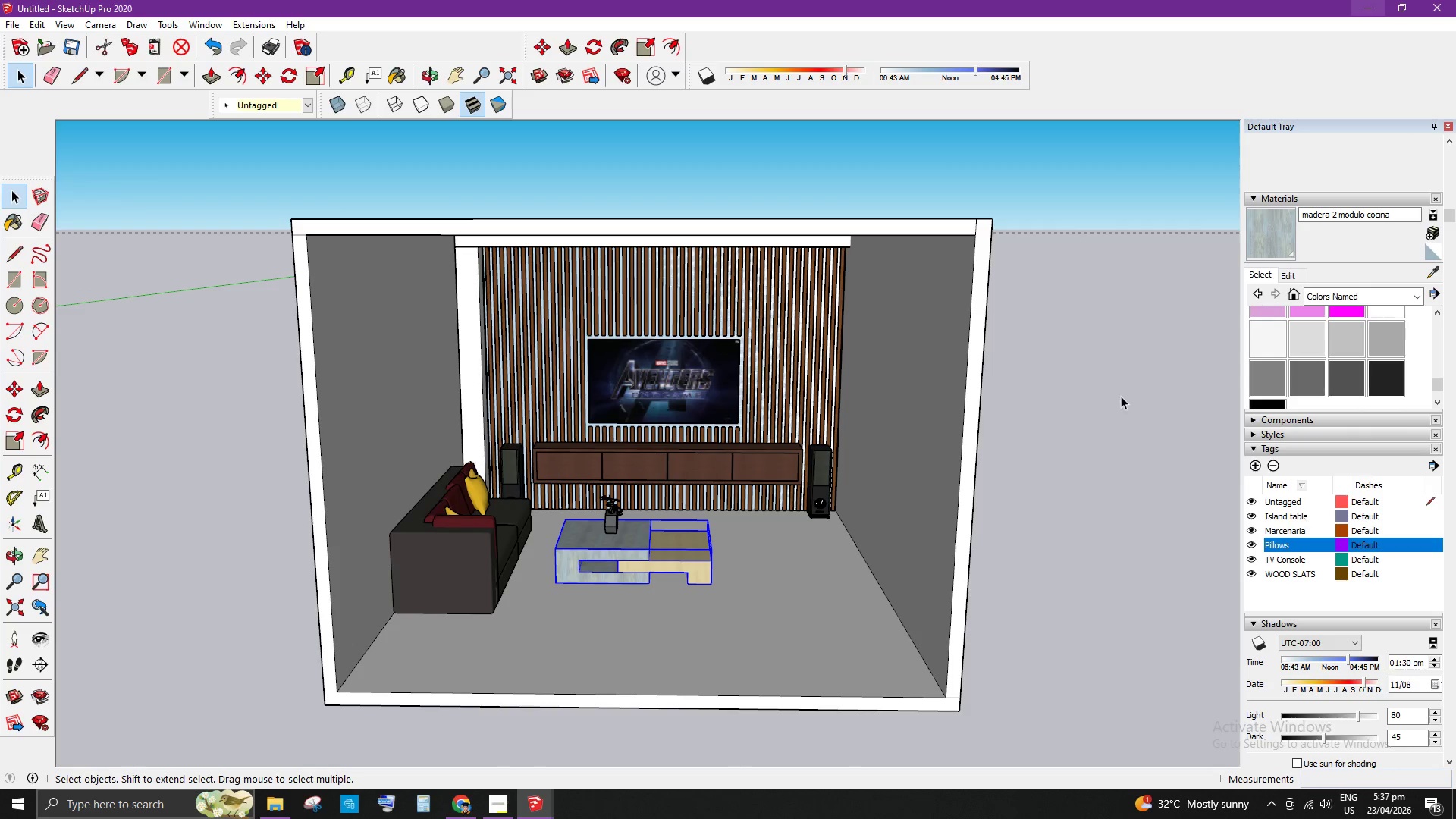 
scroll: coordinate [1333, 244], scroll_direction: up, amount: 4.0
 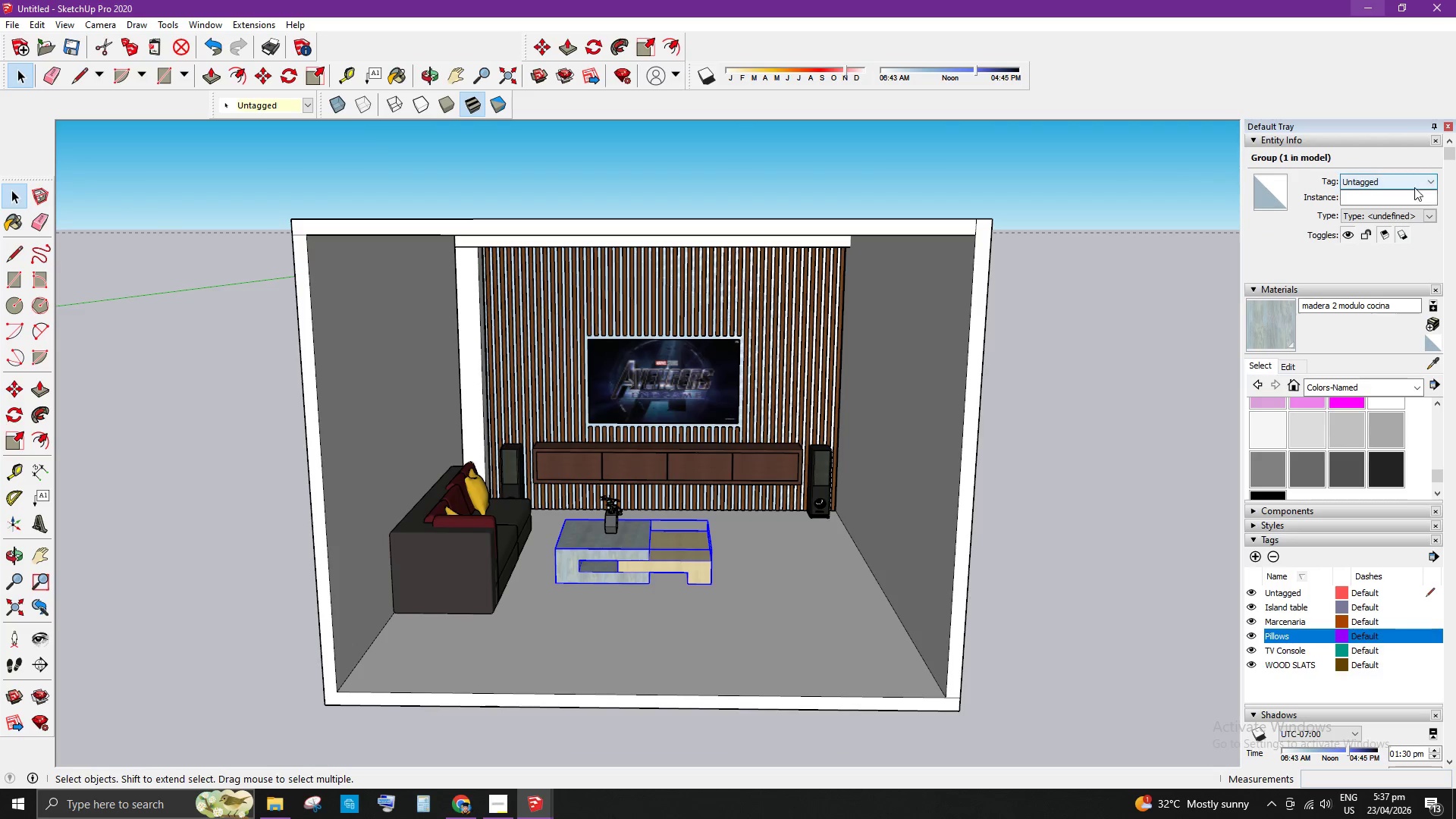 
left_click([1425, 182])
 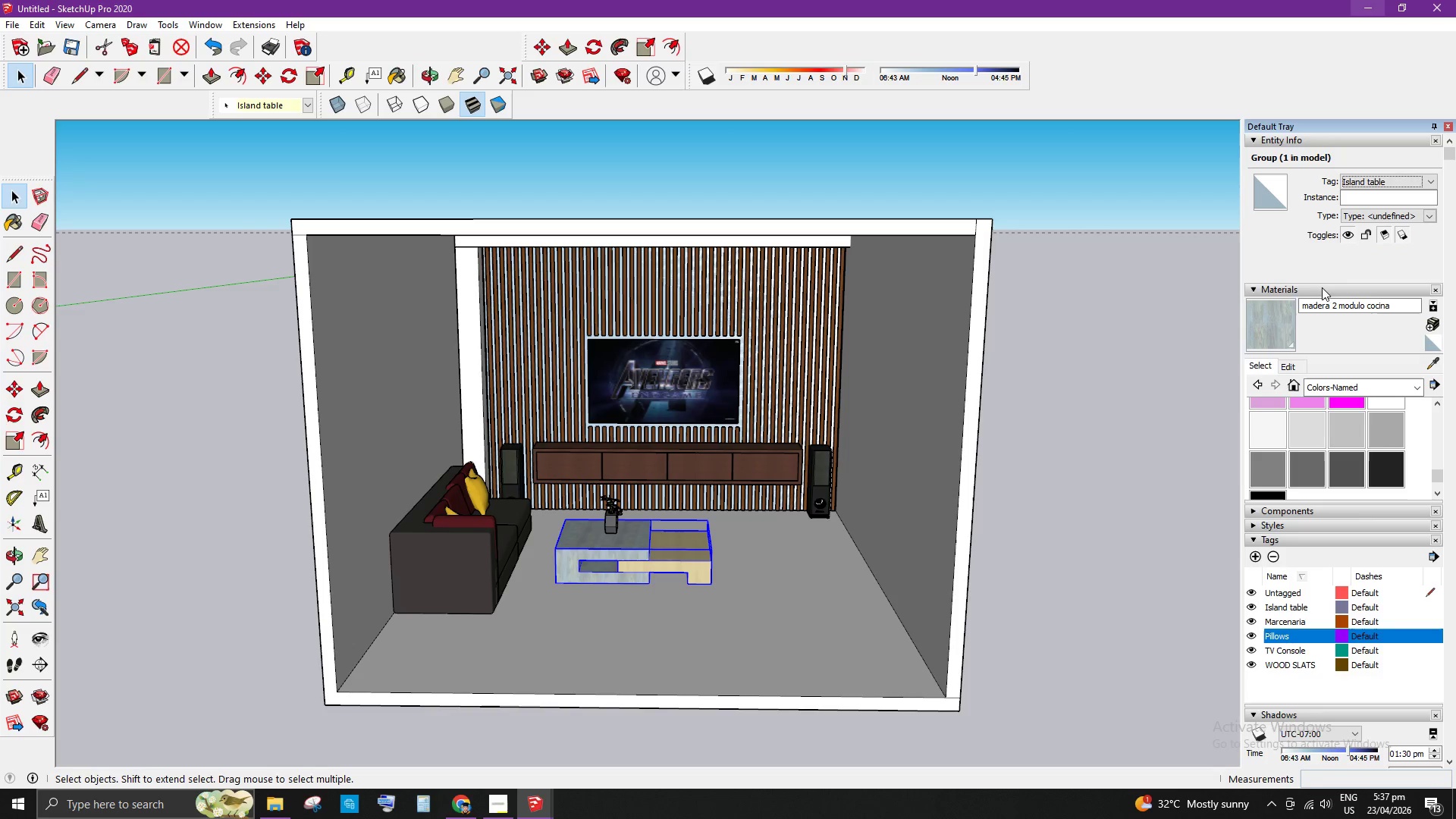 
left_click([1097, 462])
 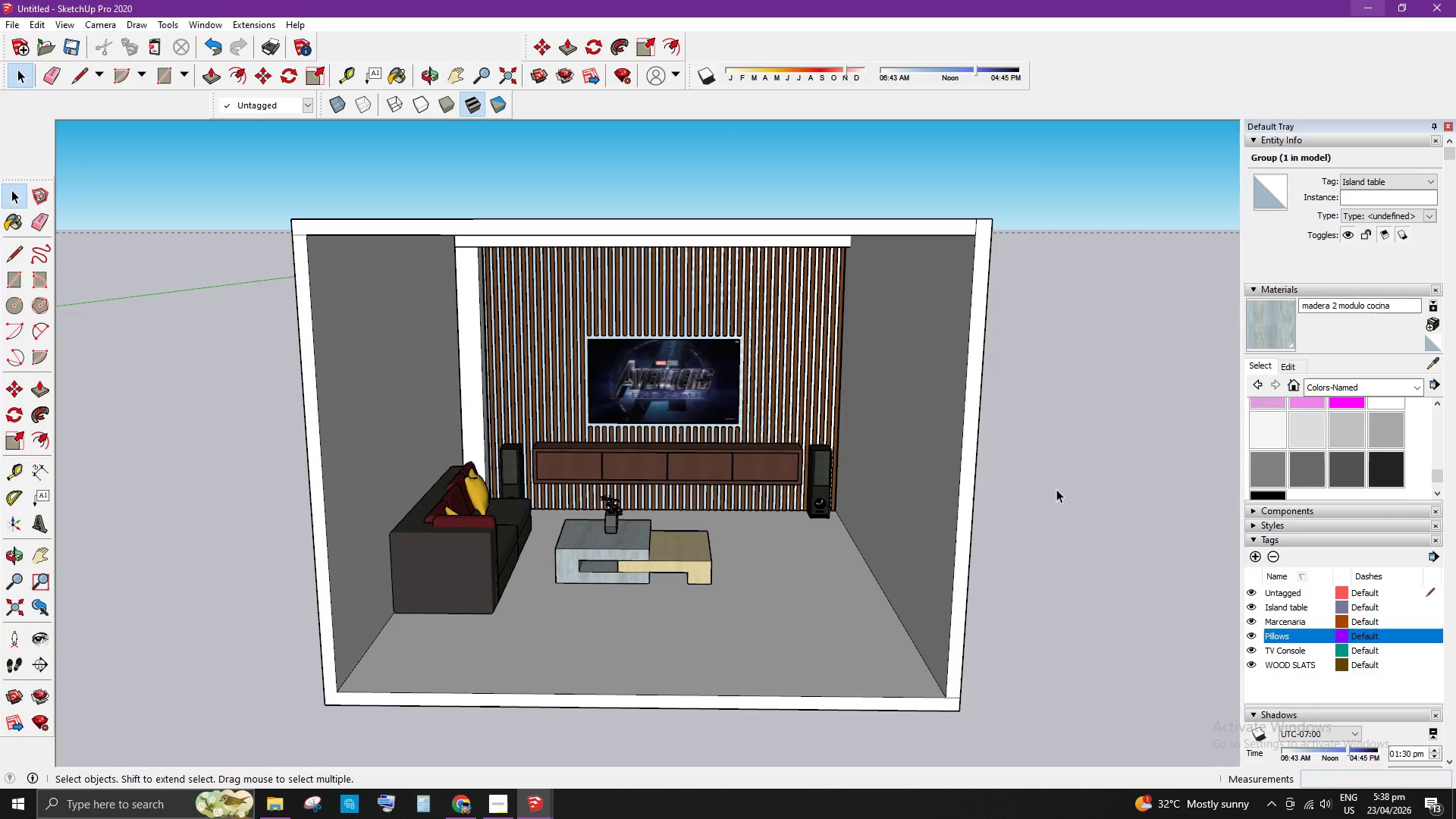 
scroll: coordinate [758, 533], scroll_direction: up, amount: 4.0
 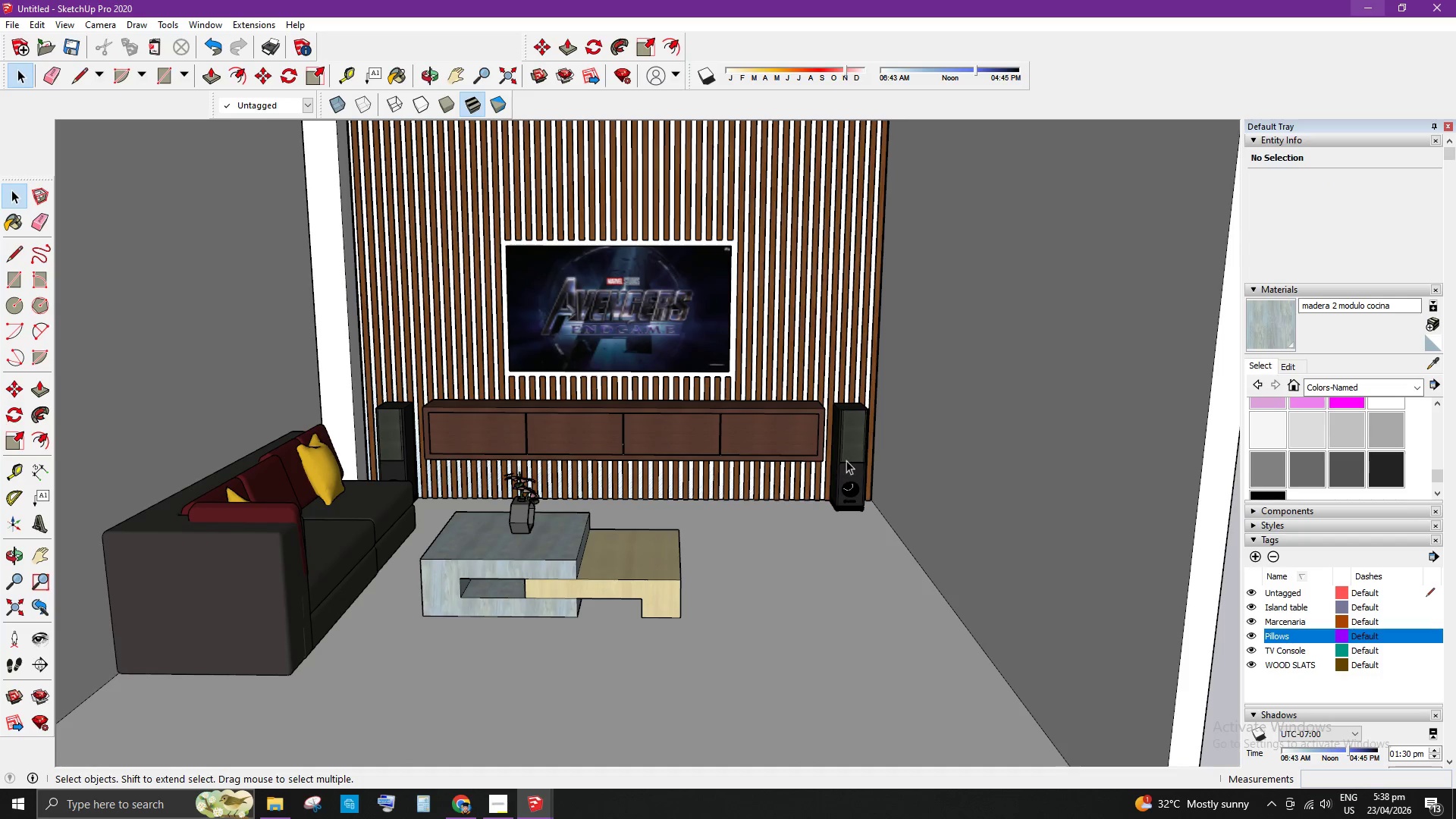 
left_click([849, 460])
 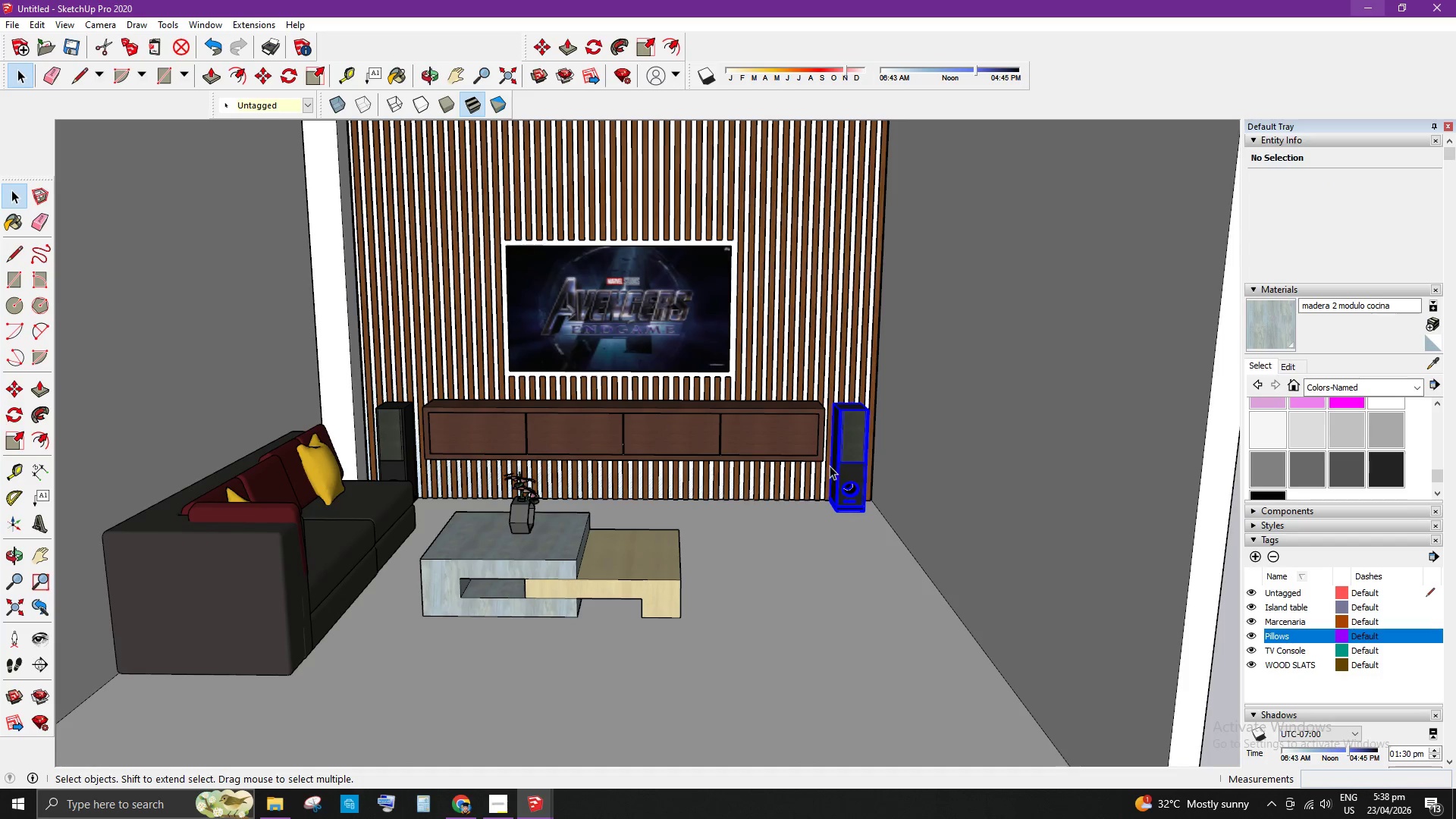 
left_click([1009, 514])
 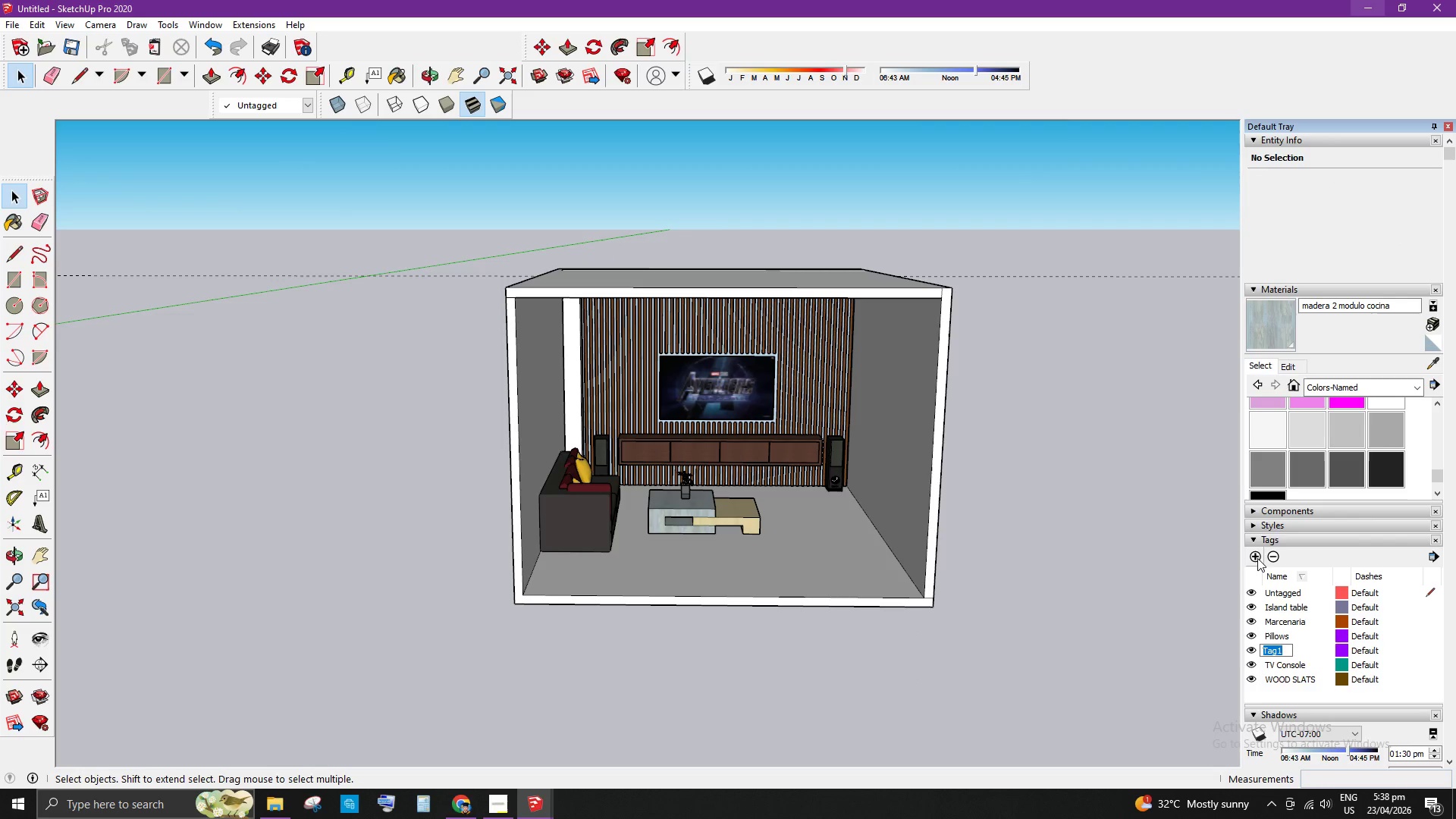 
scroll: coordinate [831, 477], scroll_direction: down, amount: 8.0
 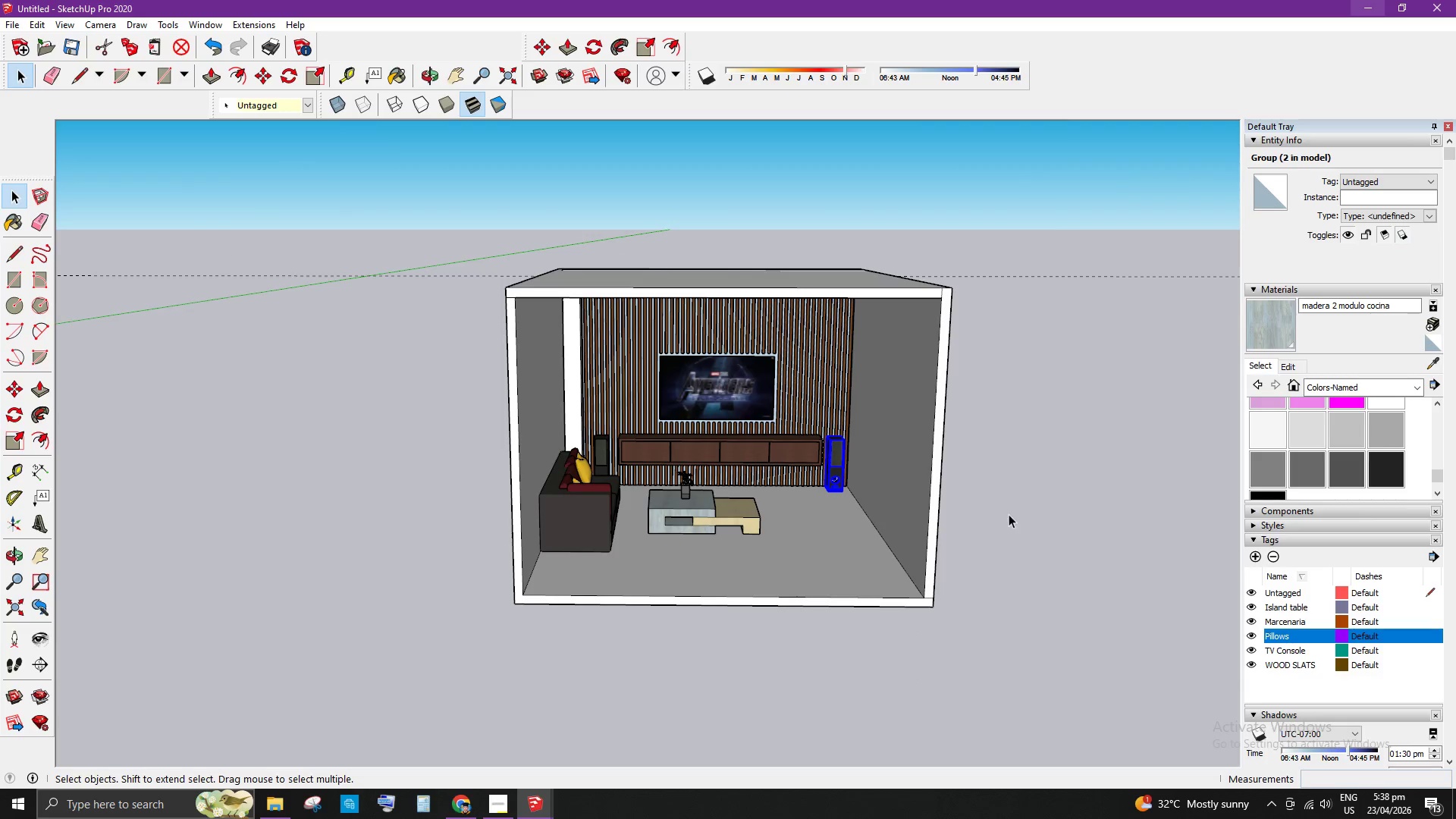 
type(Speaker)
 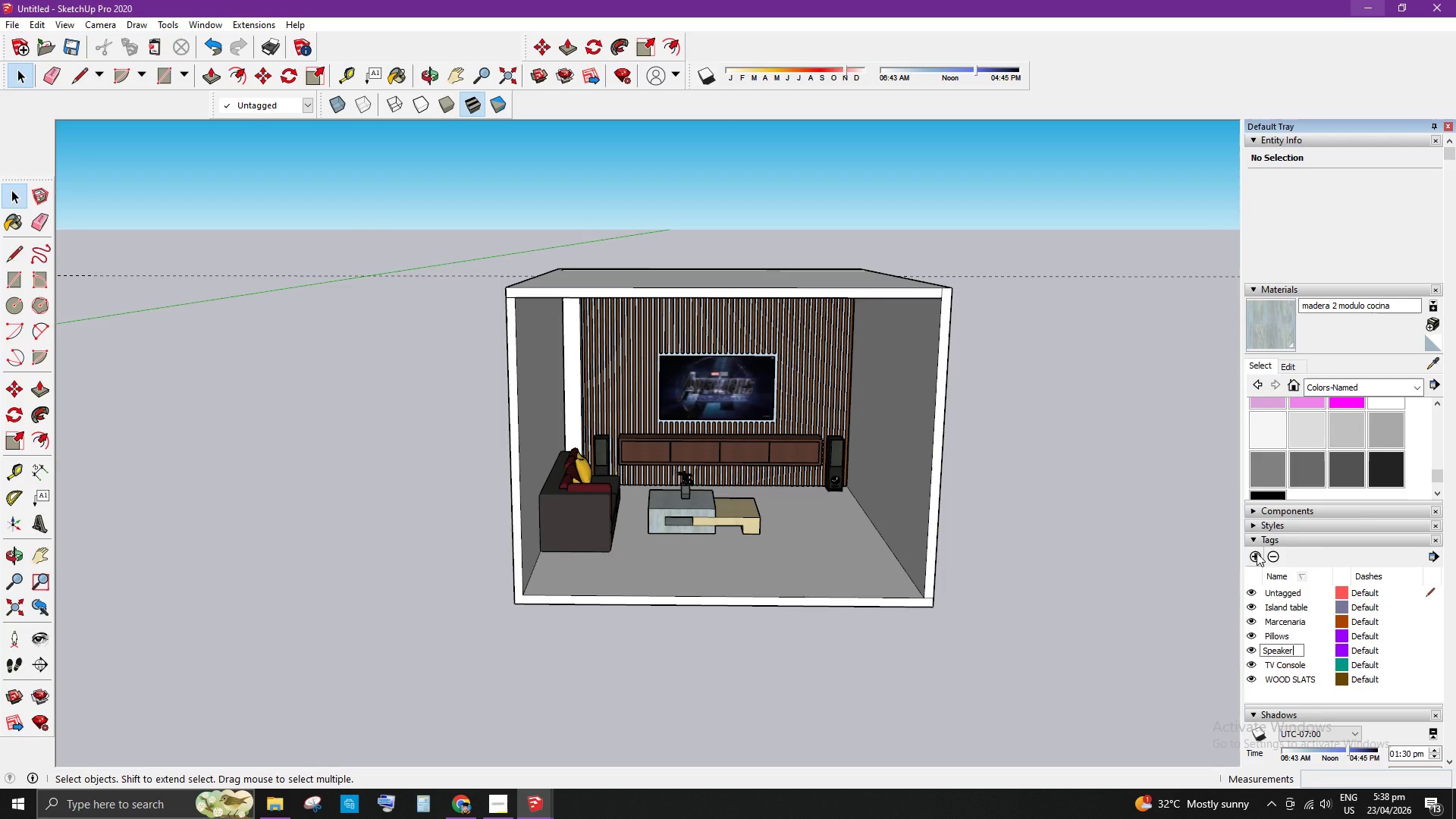 
key(Enter)
 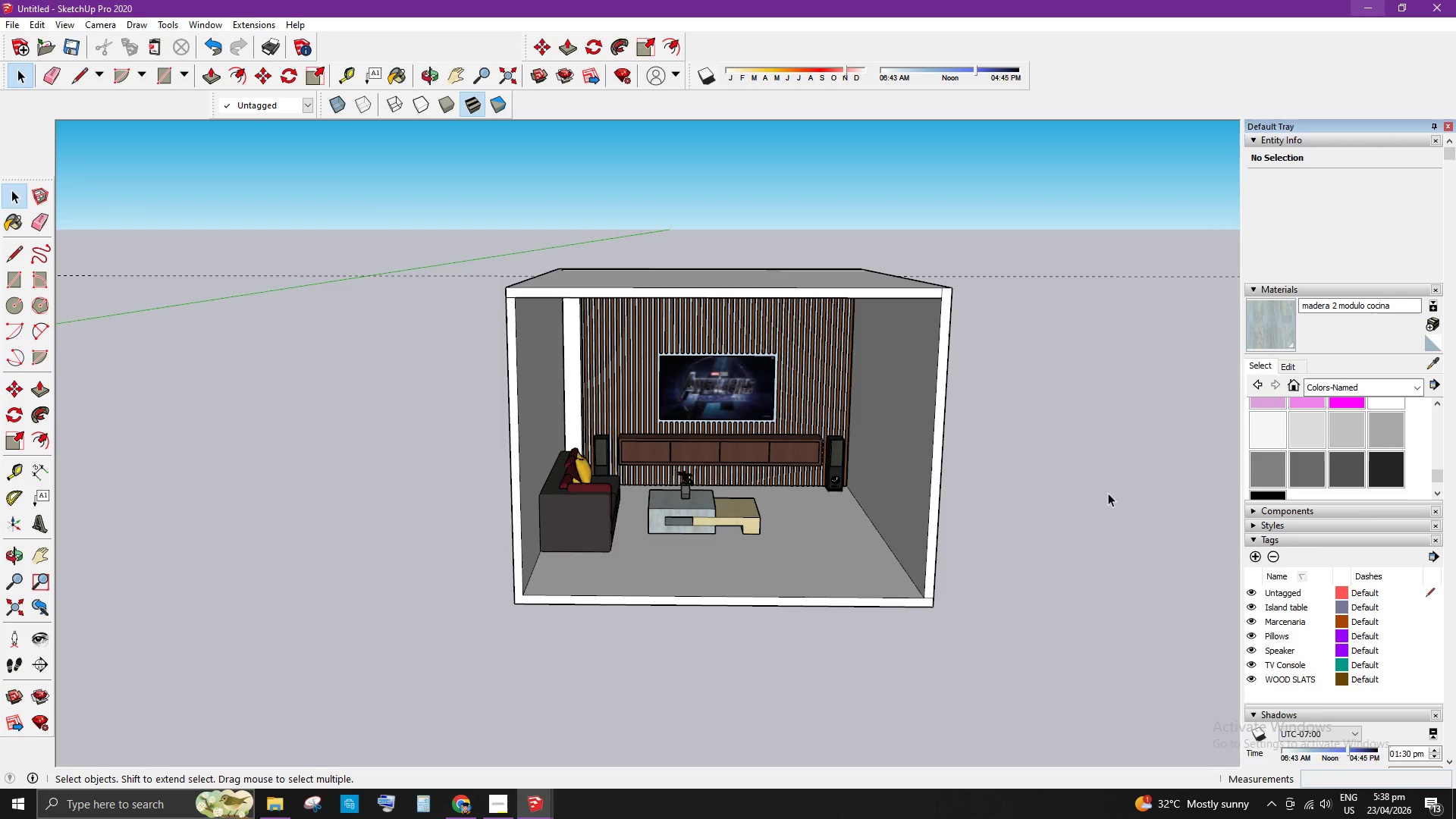 
left_click([833, 475])
 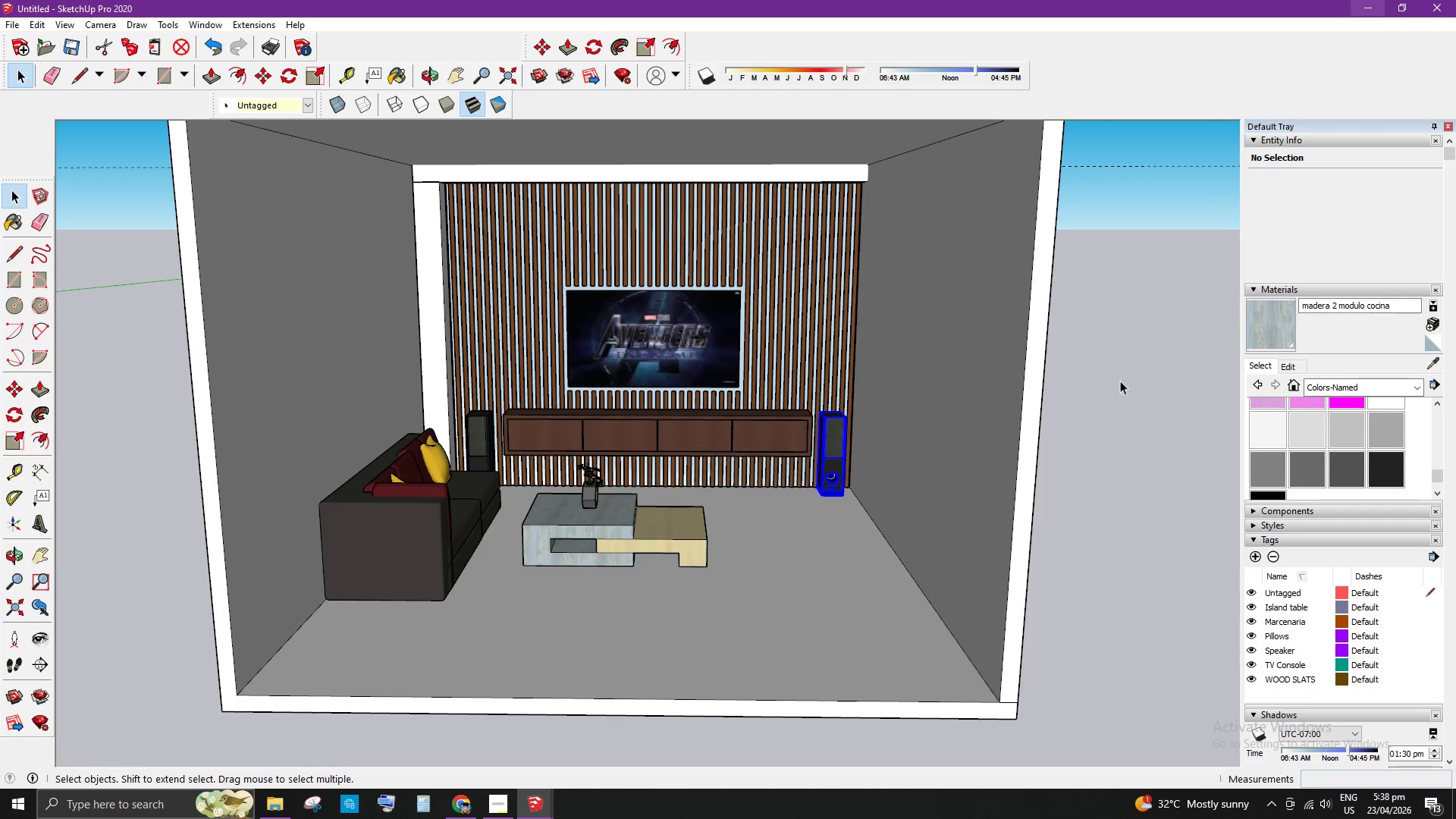 
scroll: coordinate [1238, 297], scroll_direction: up, amount: 7.0
 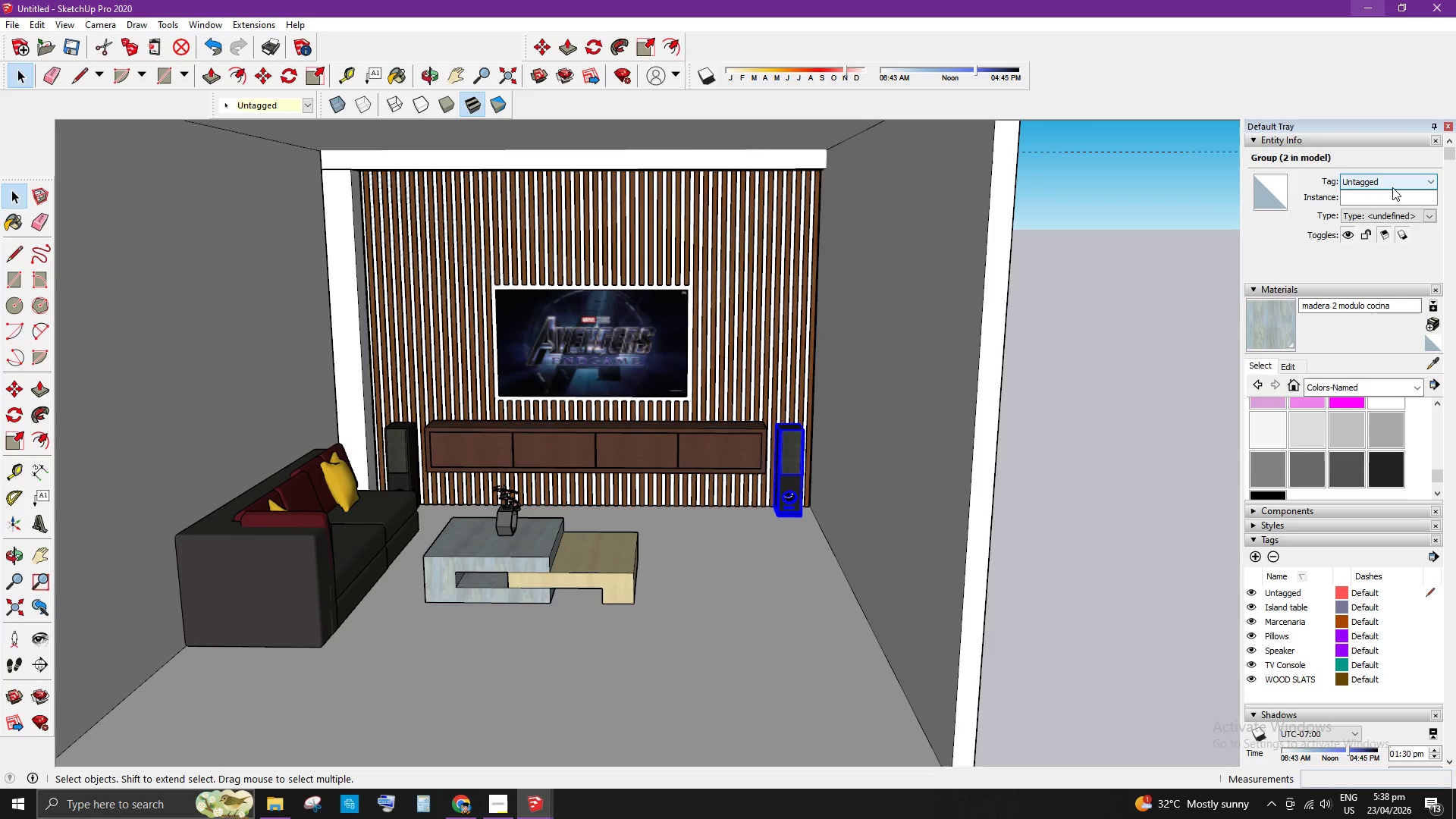 
left_click([1392, 184])
 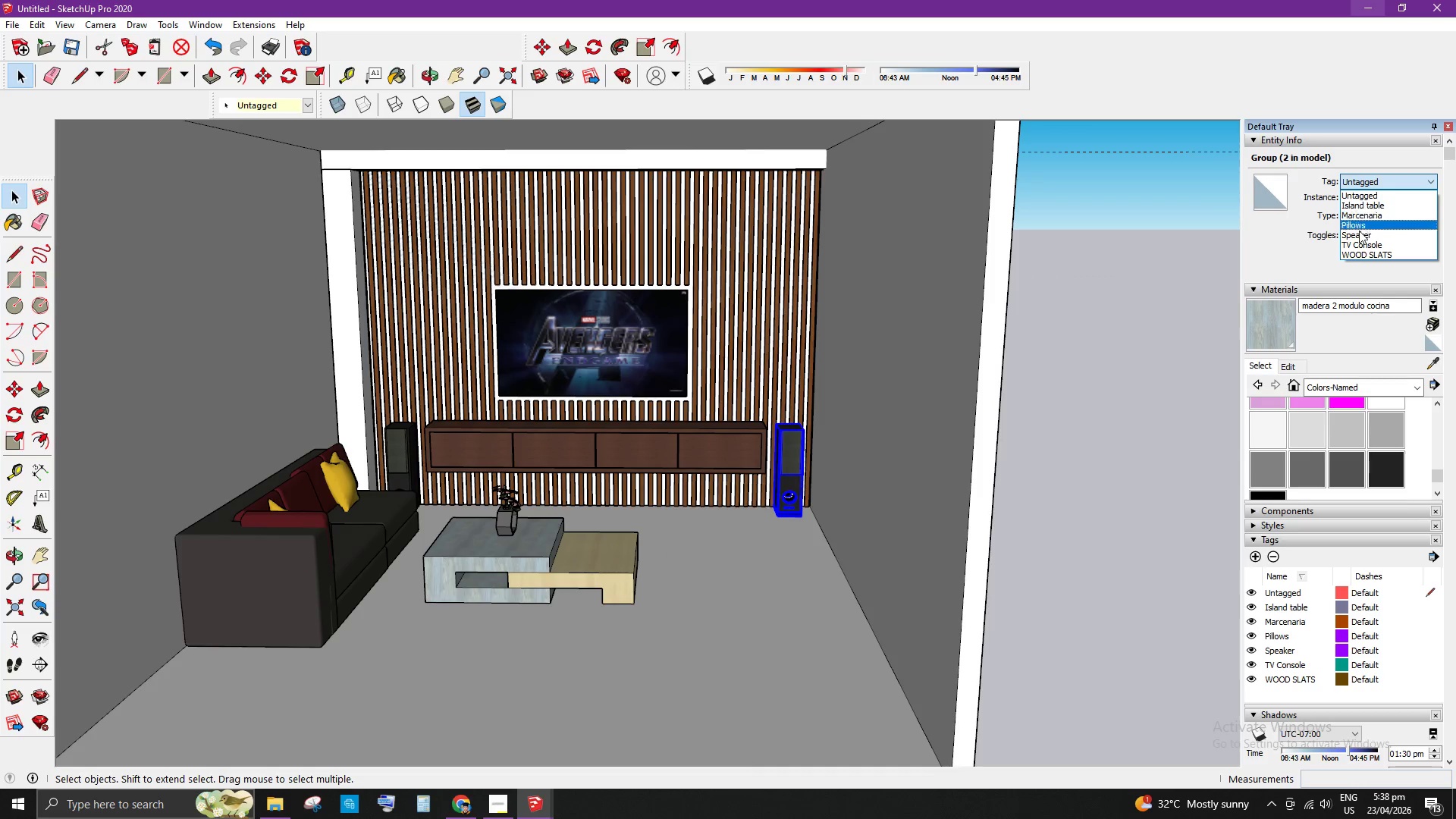 
left_click([1357, 234])
 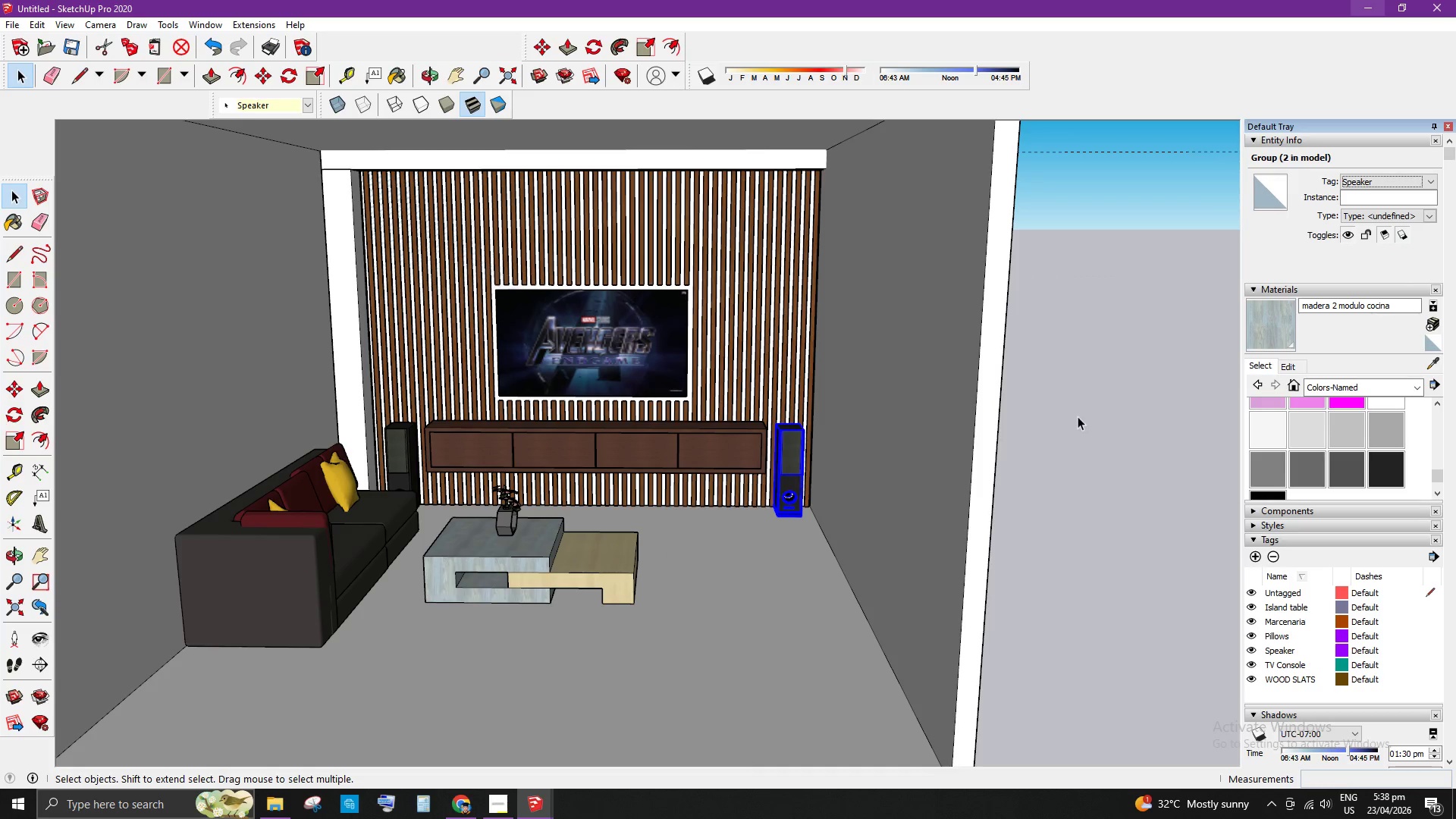 
scroll: coordinate [700, 445], scroll_direction: none, amount: 0.0
 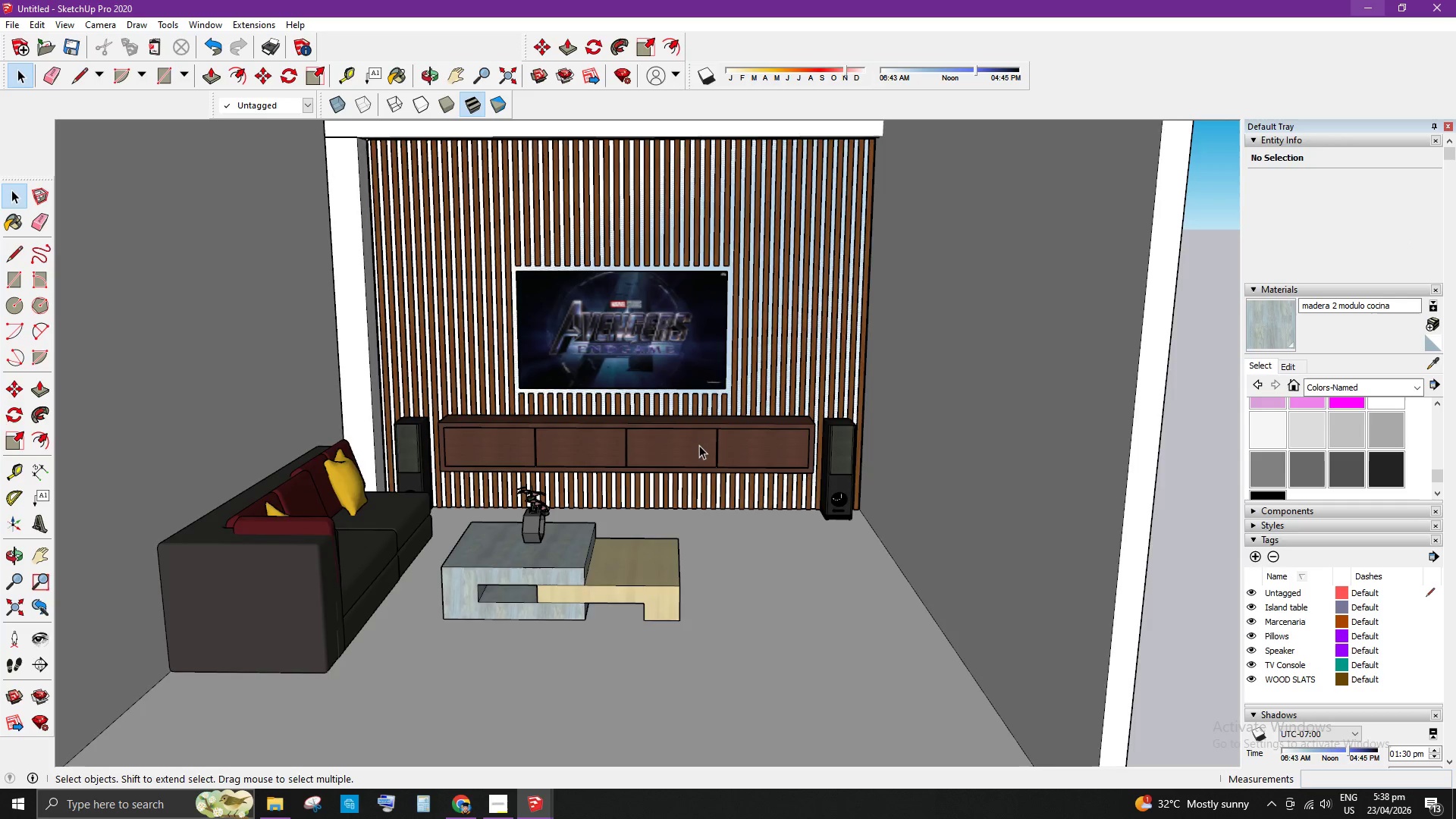 
scroll: coordinate [699, 445], scroll_direction: down, amount: 3.0
 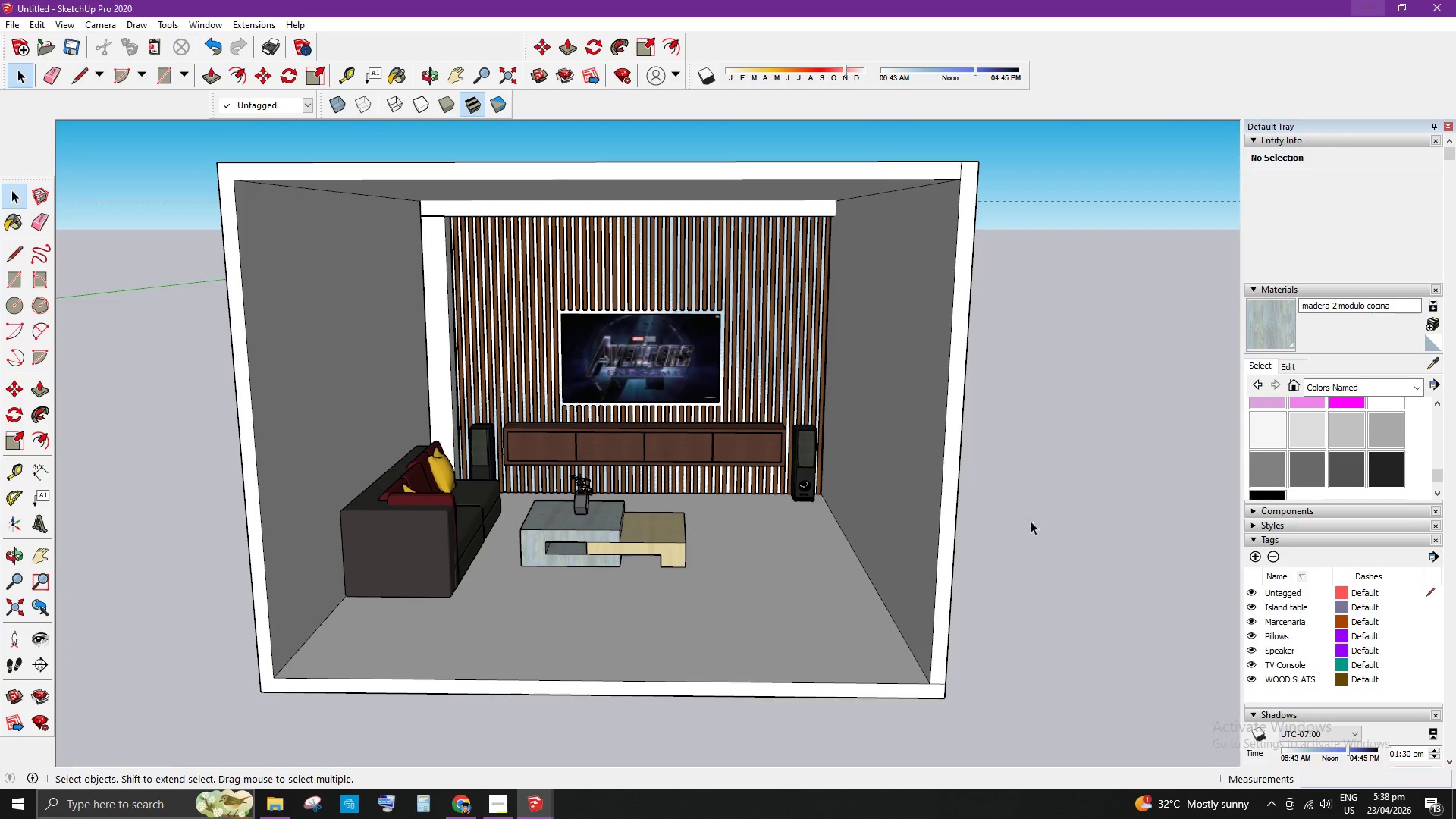 
left_click([1254, 559])
 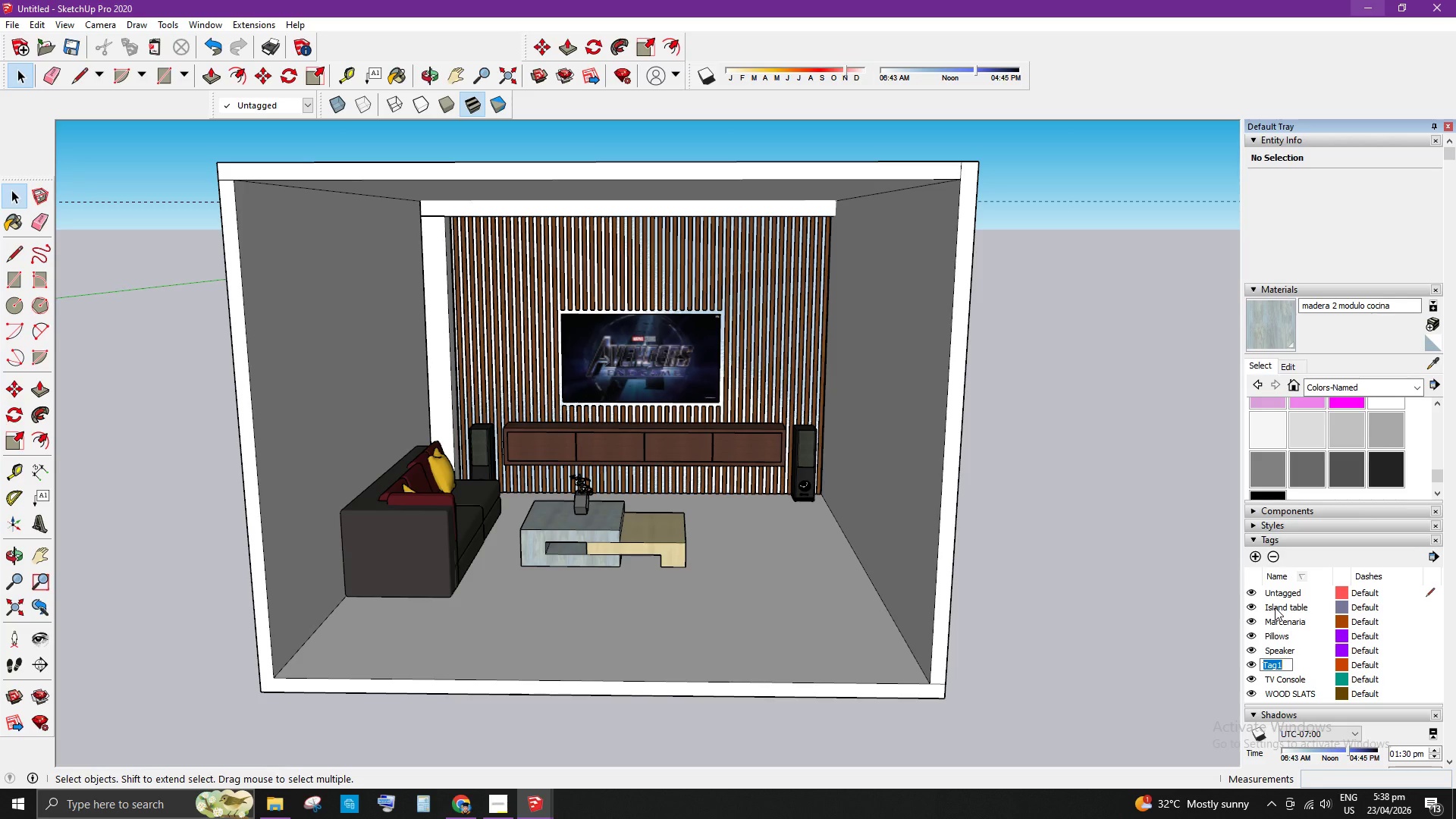 
key(Backspace)
 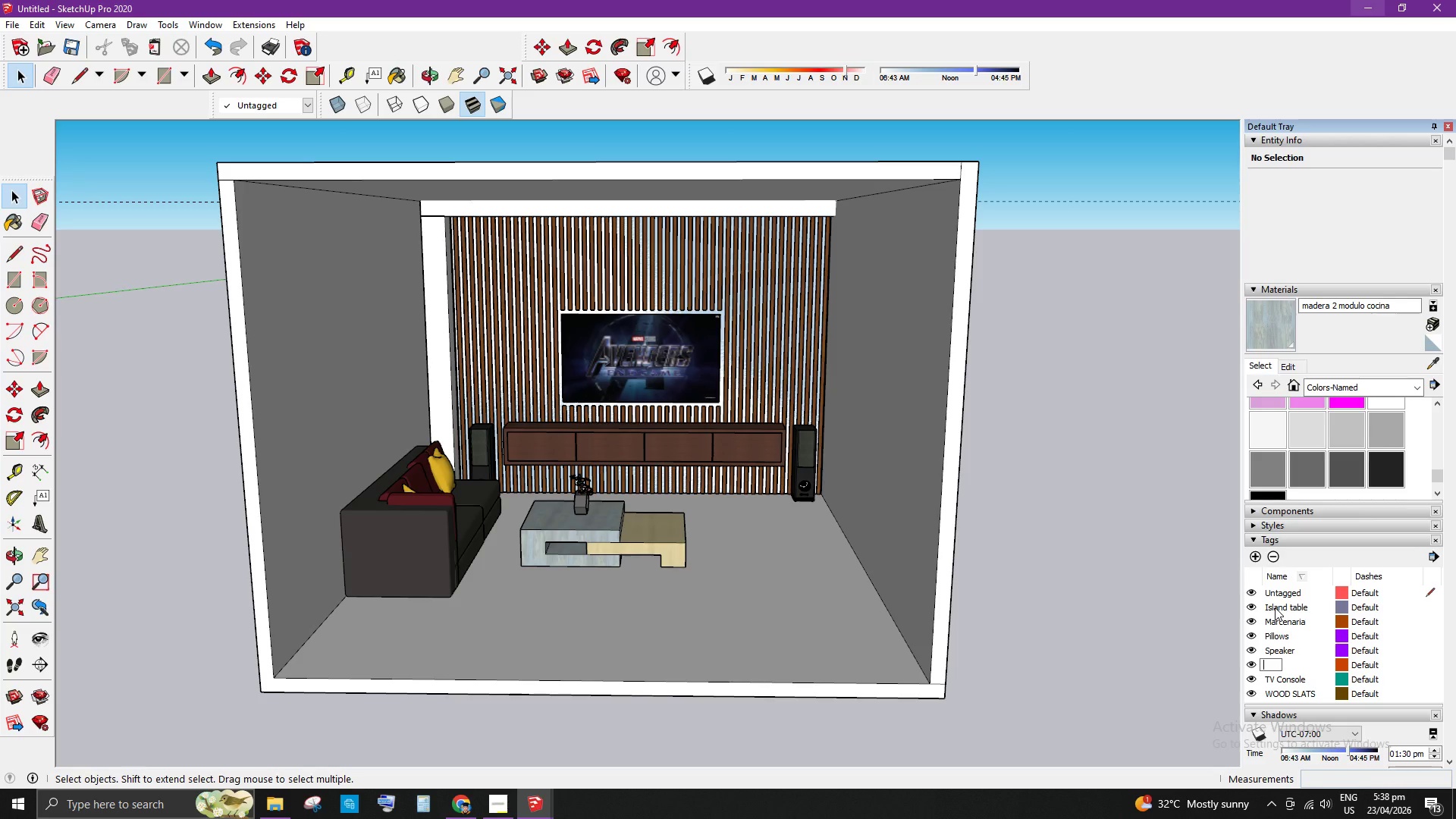 
wait(7.67)
 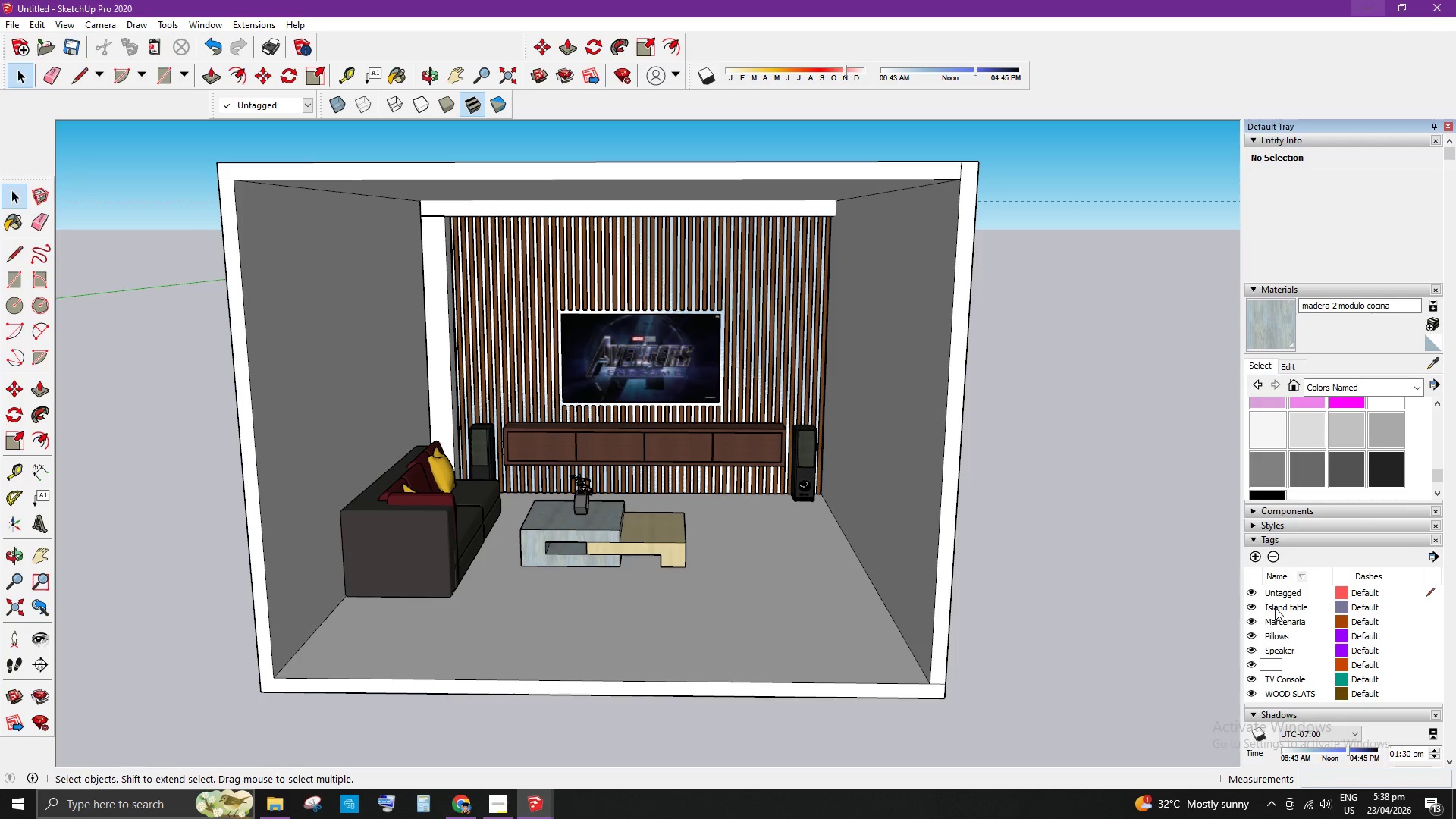 
left_click([499, 808])